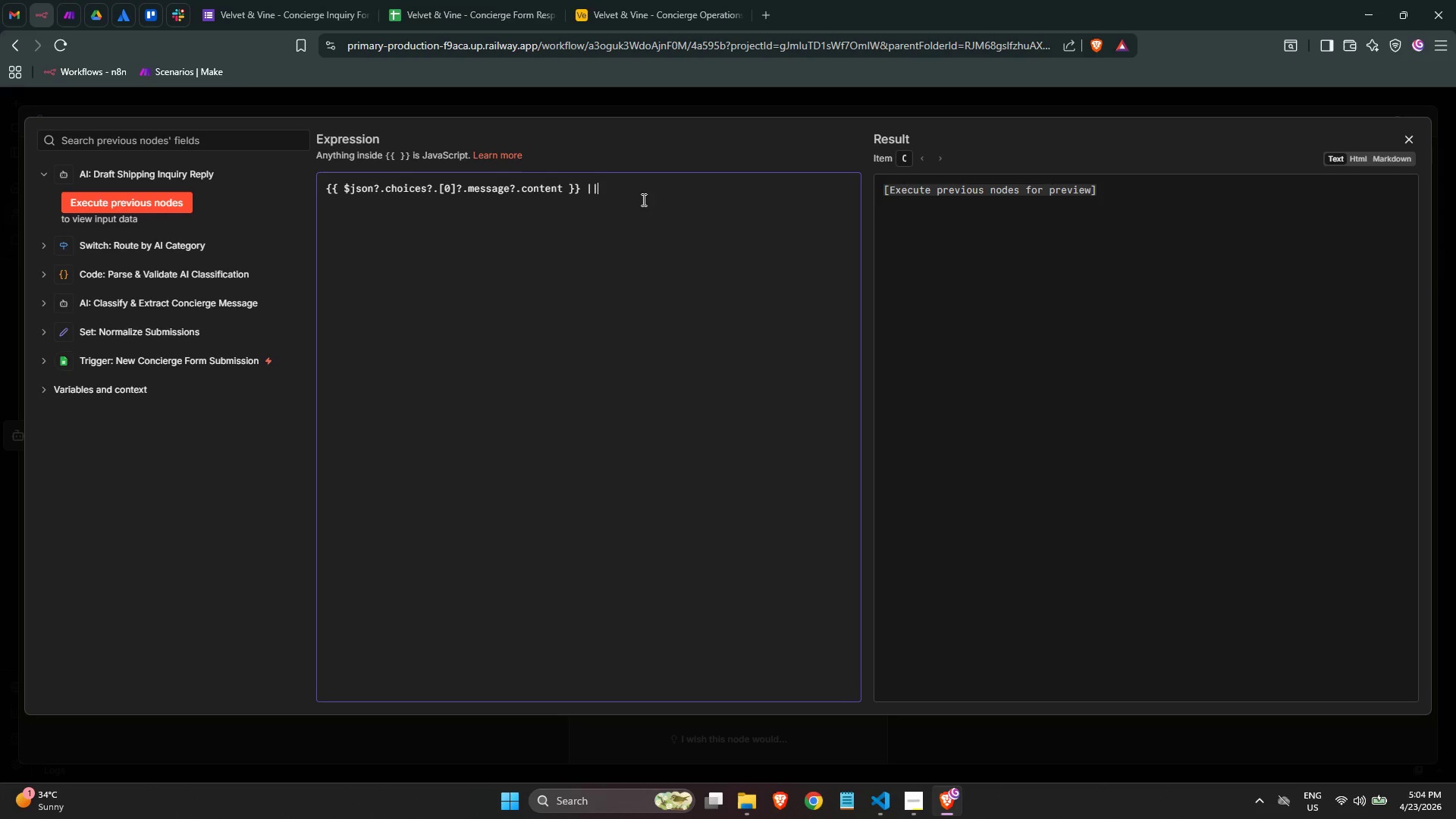 
key(Space)
 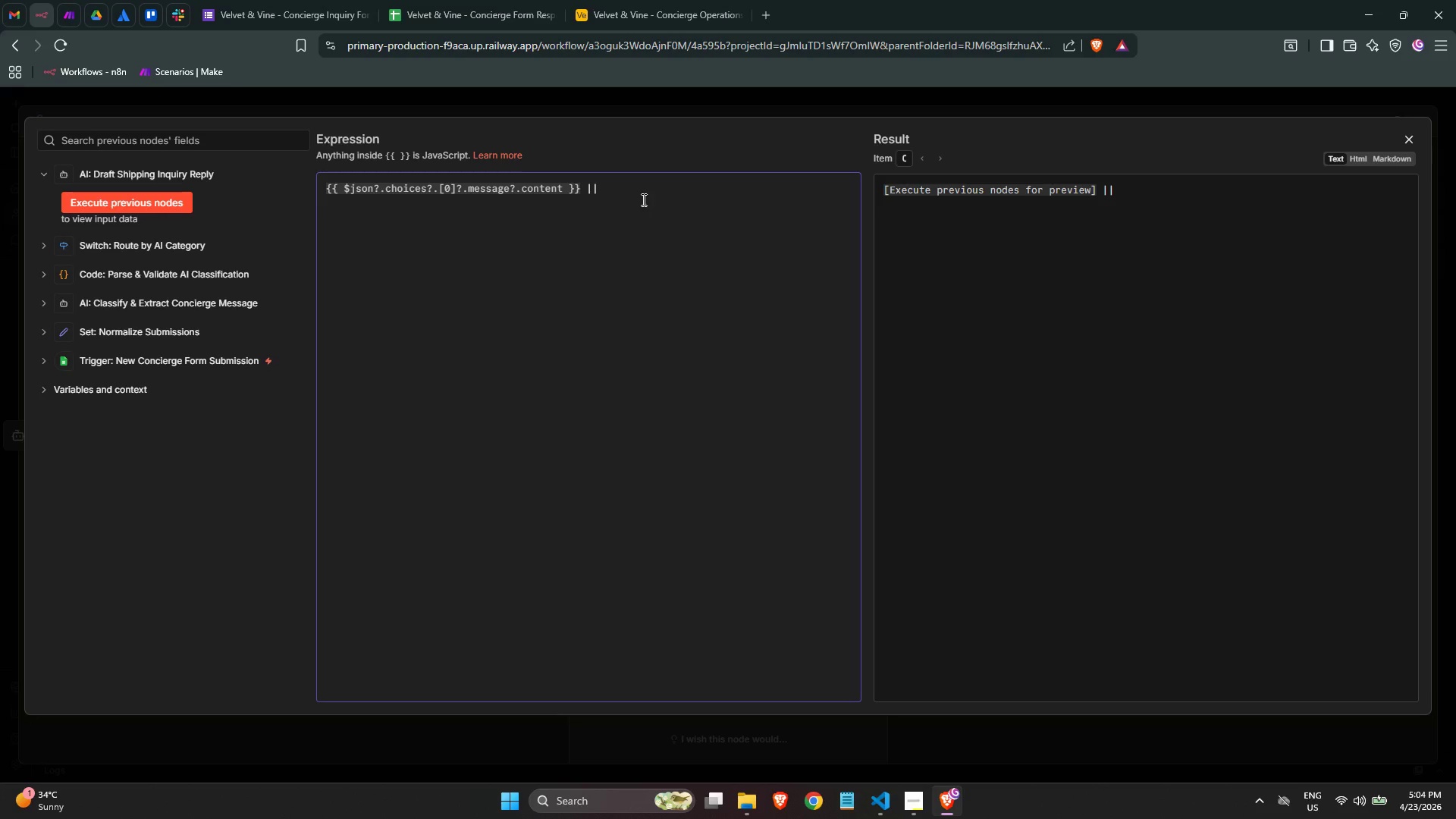 
key(Backspace)
 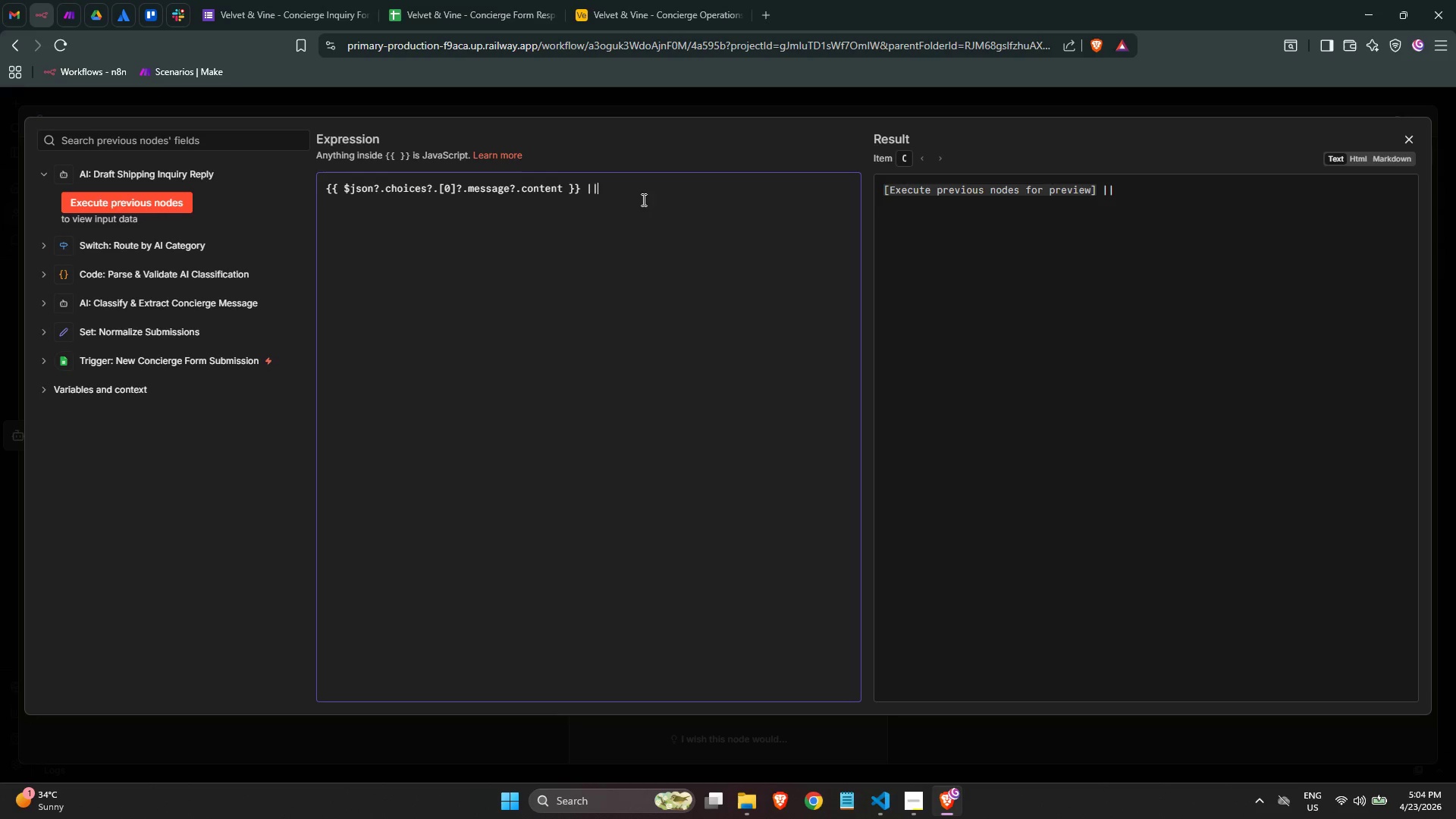 
key(Backspace)
 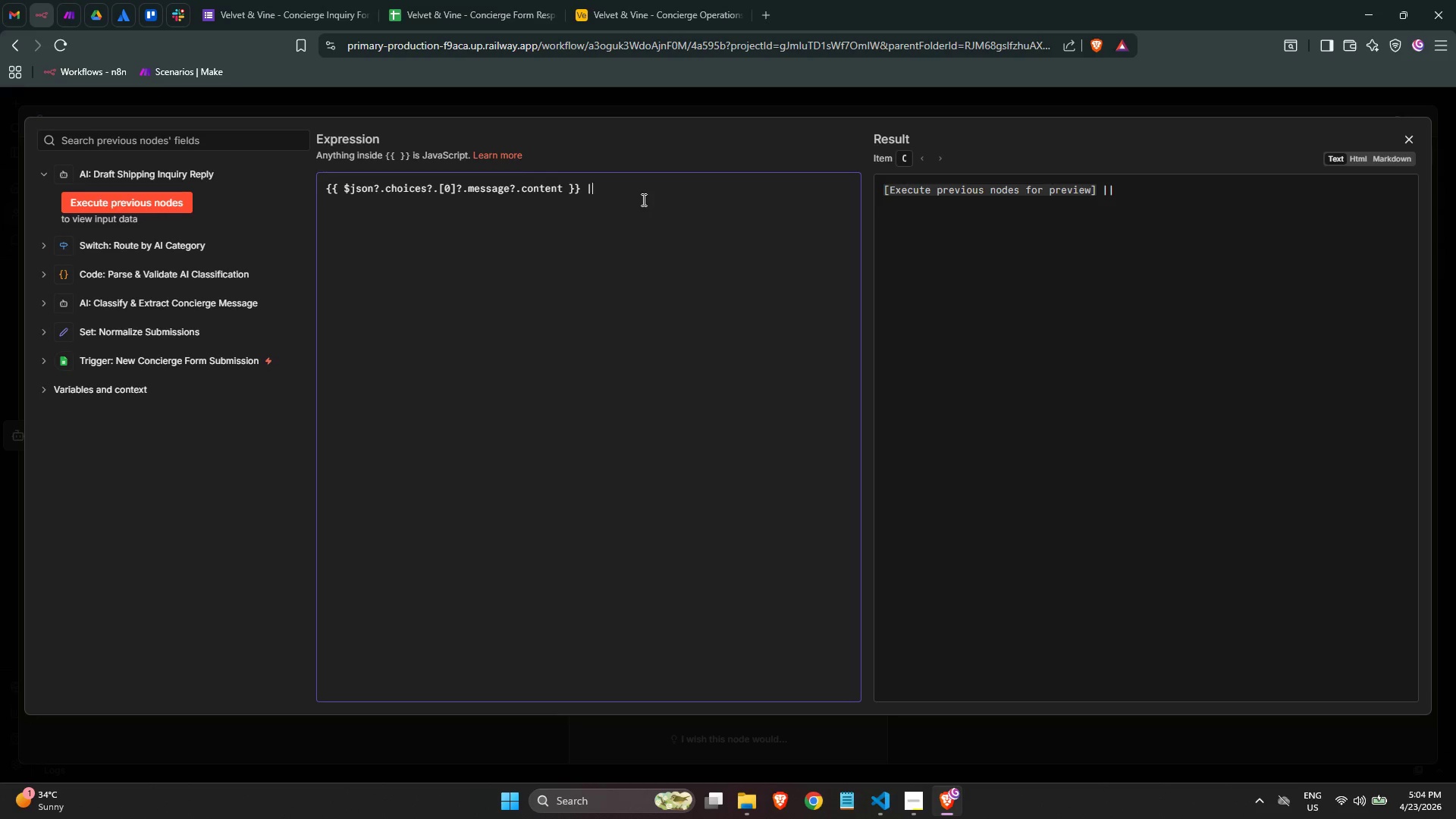 
key(Backspace)
 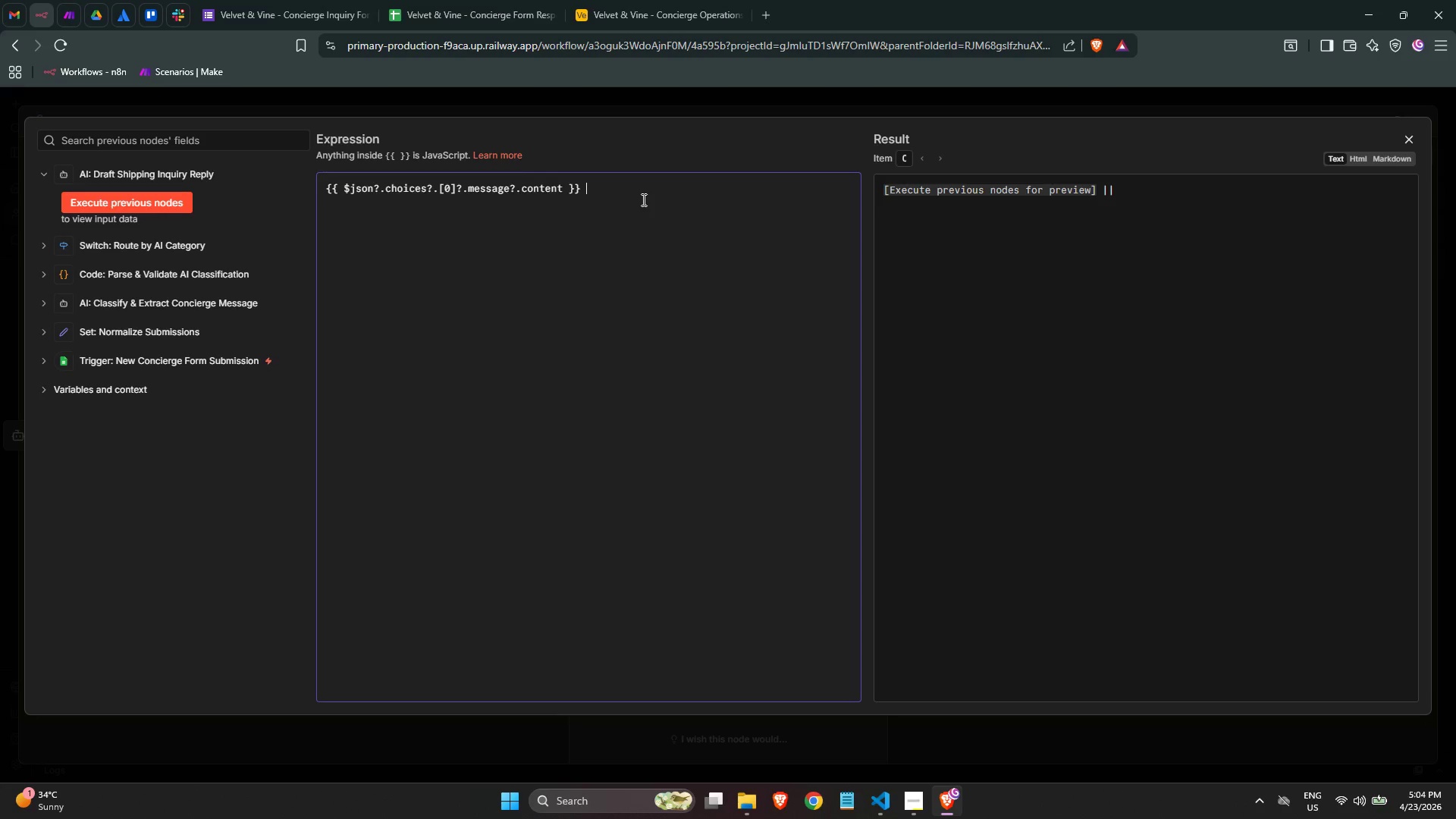 
key(Backspace)
 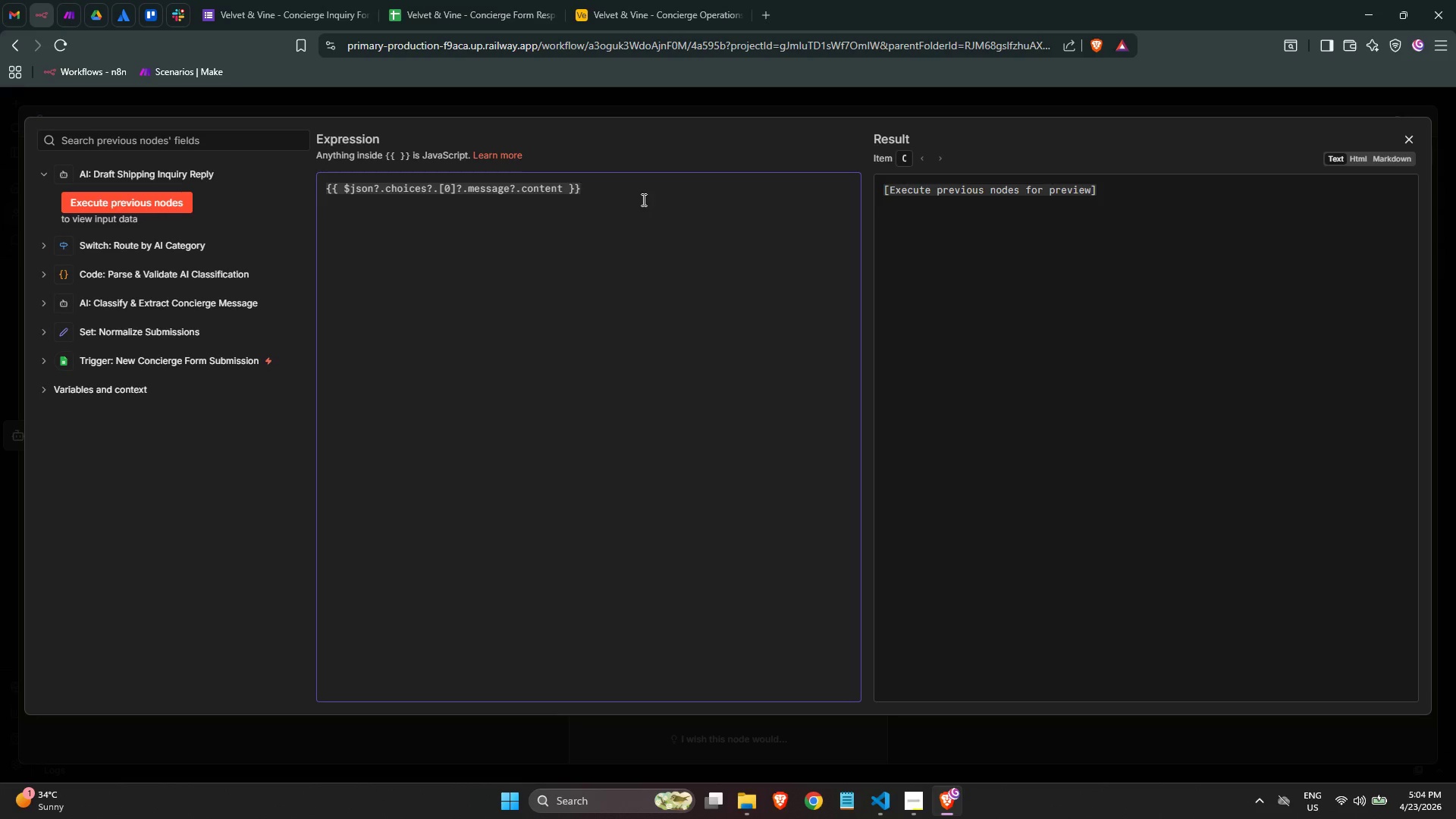 
key(ArrowLeft)
 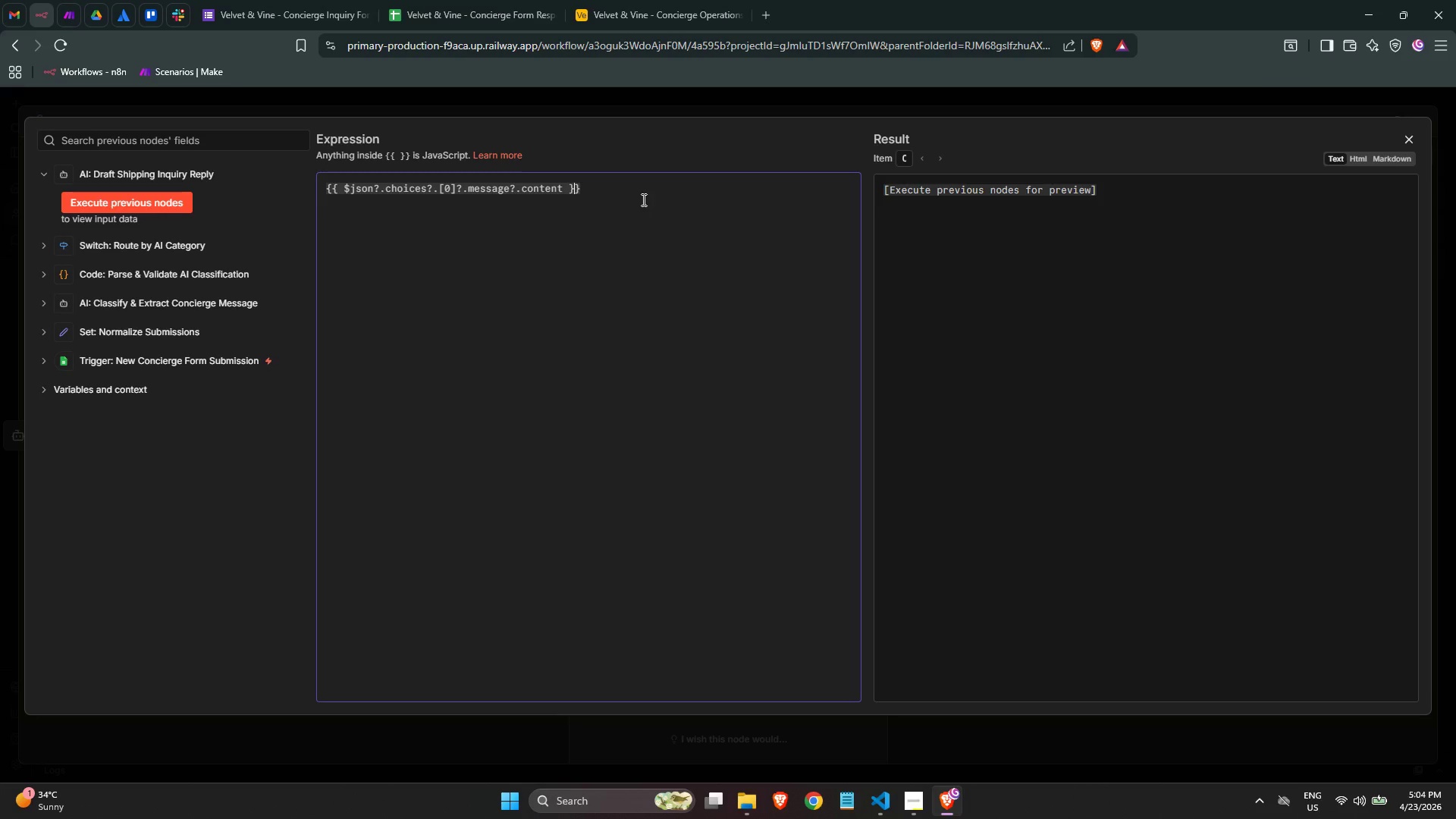 
key(ArrowLeft)
 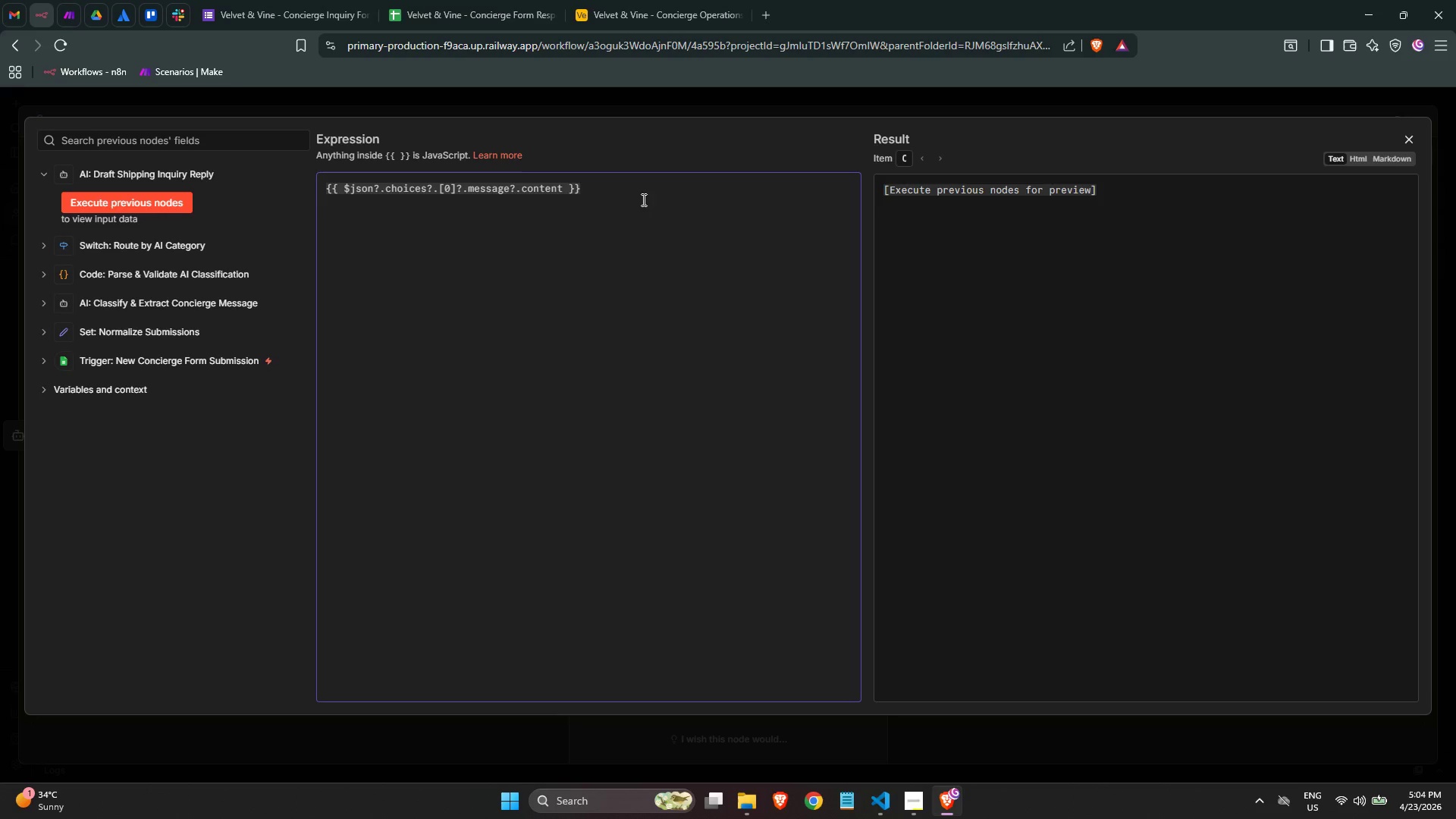 
key(ArrowLeft)
 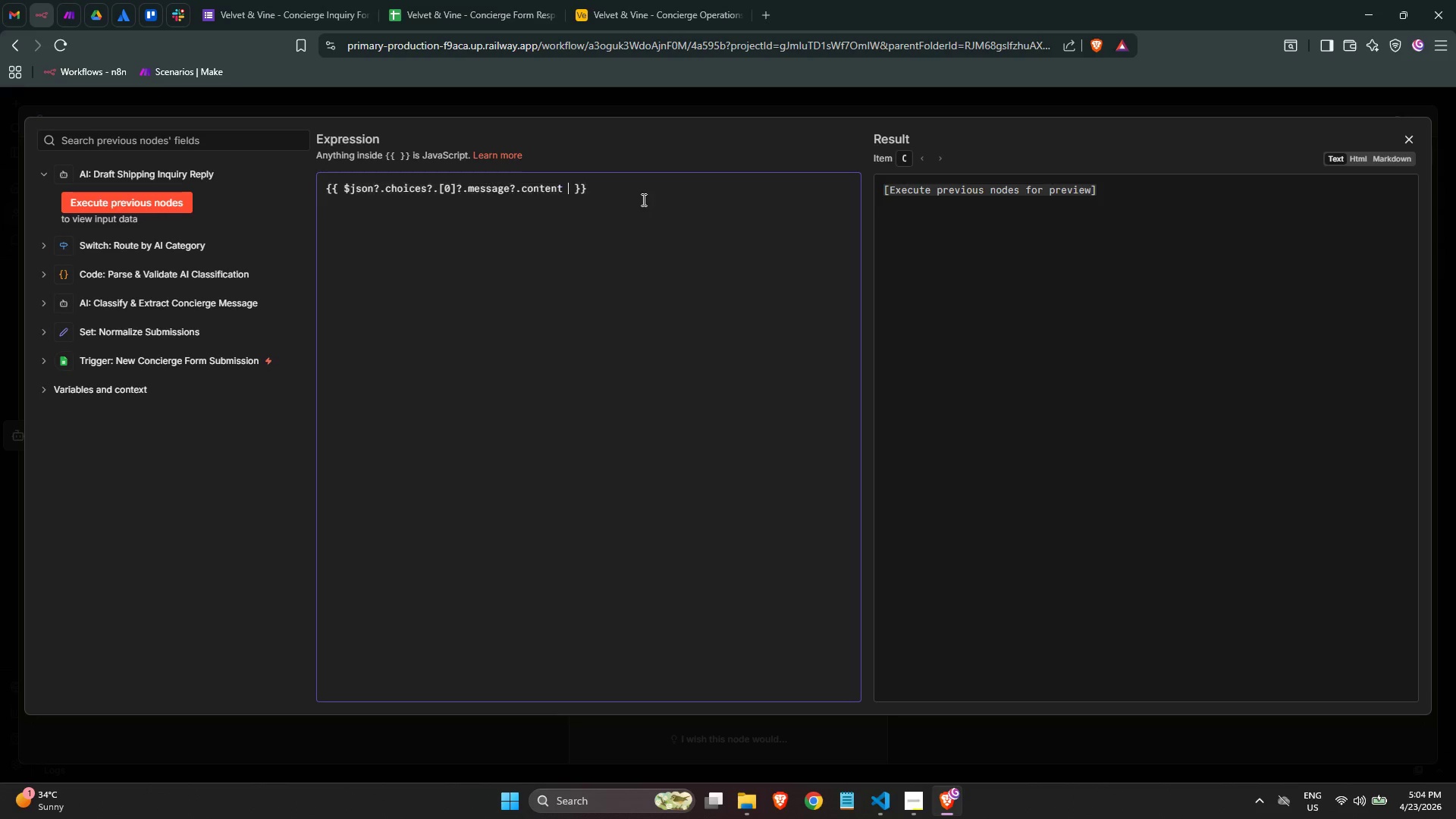 
key(Space)
 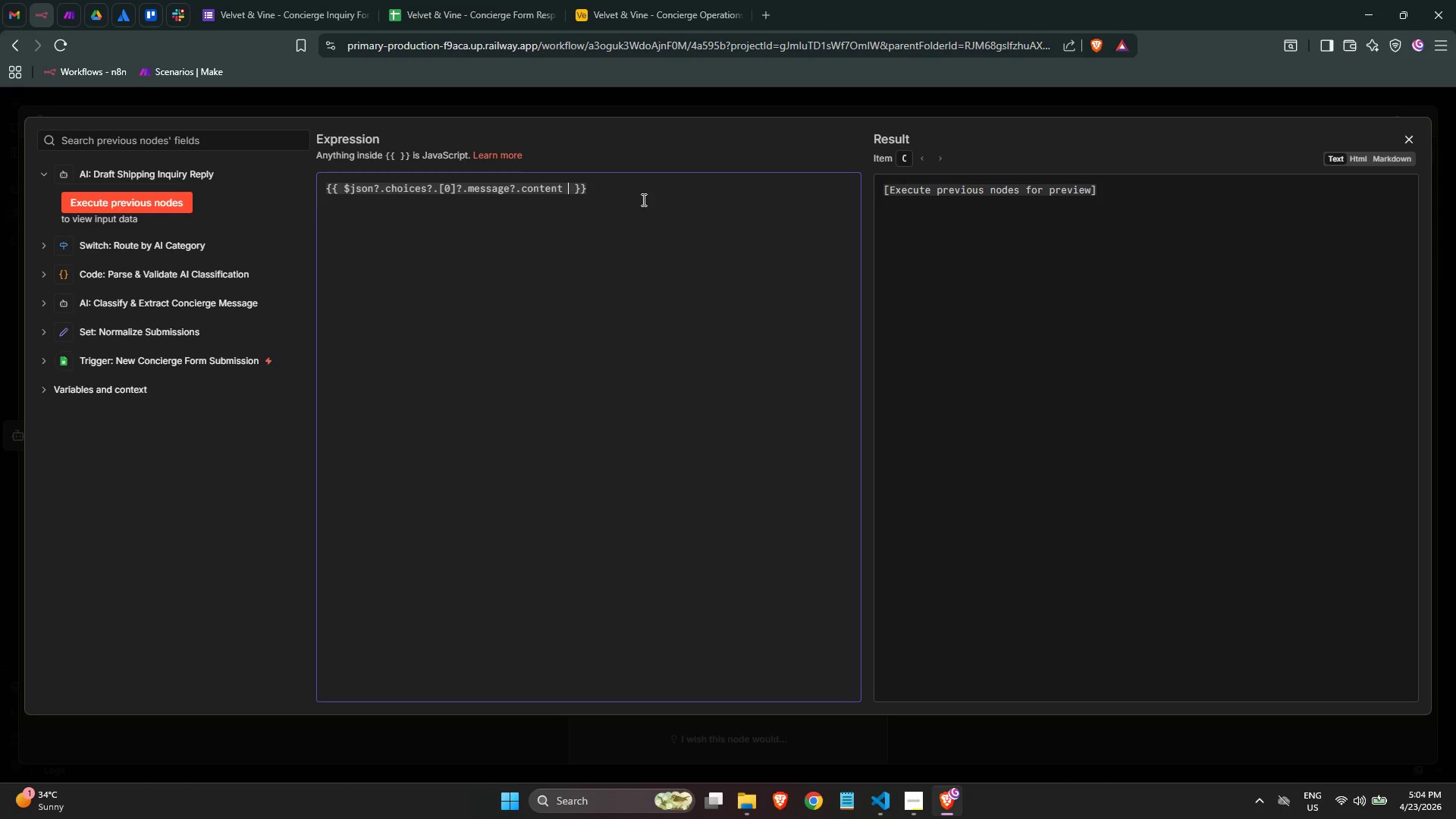 
key(Shift+Backslash)
 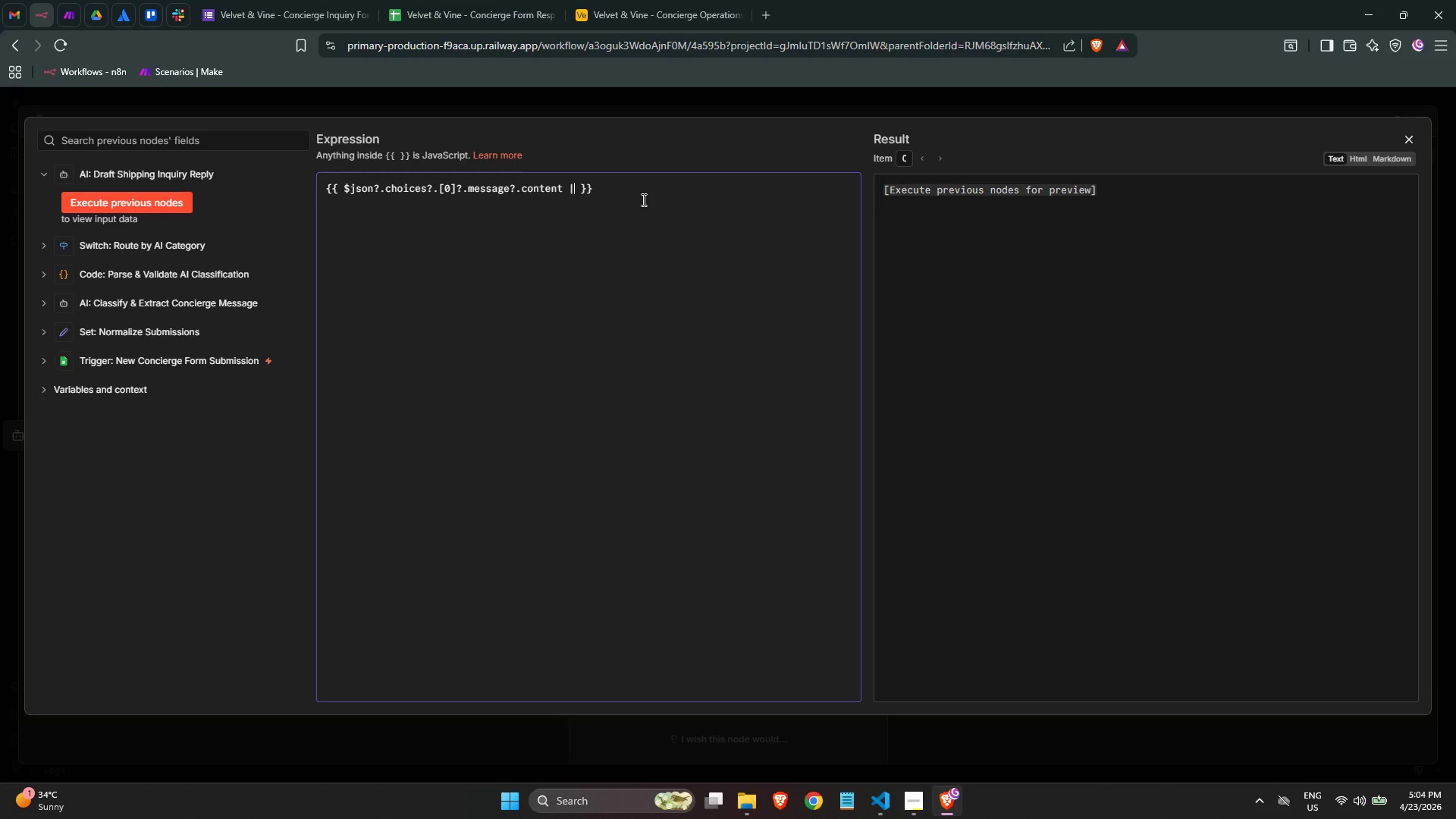 
key(Shift+Backslash)
 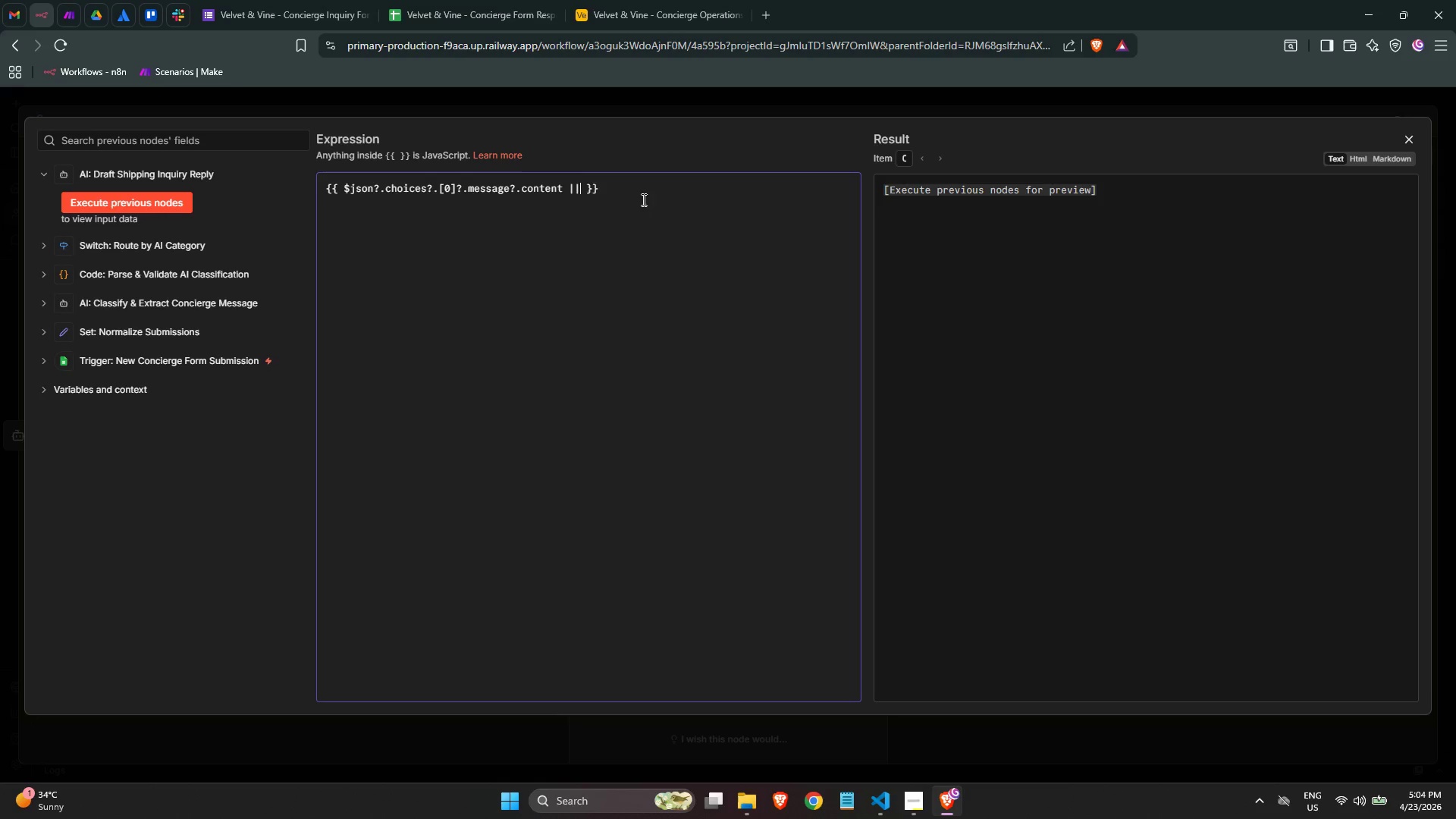 
key(Space)
 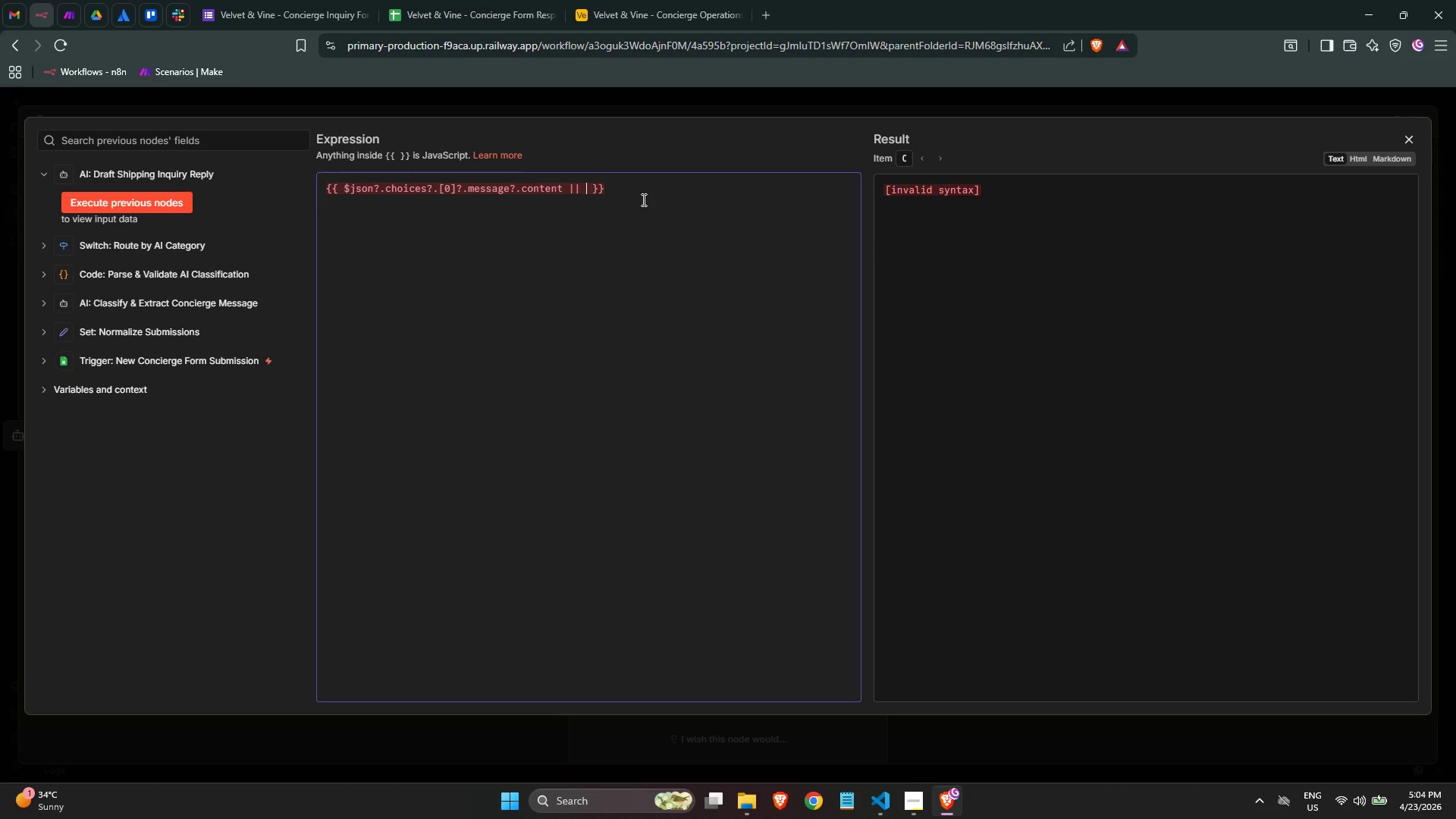 
hold_key(key=ShiftLeft, duration=1.14)
 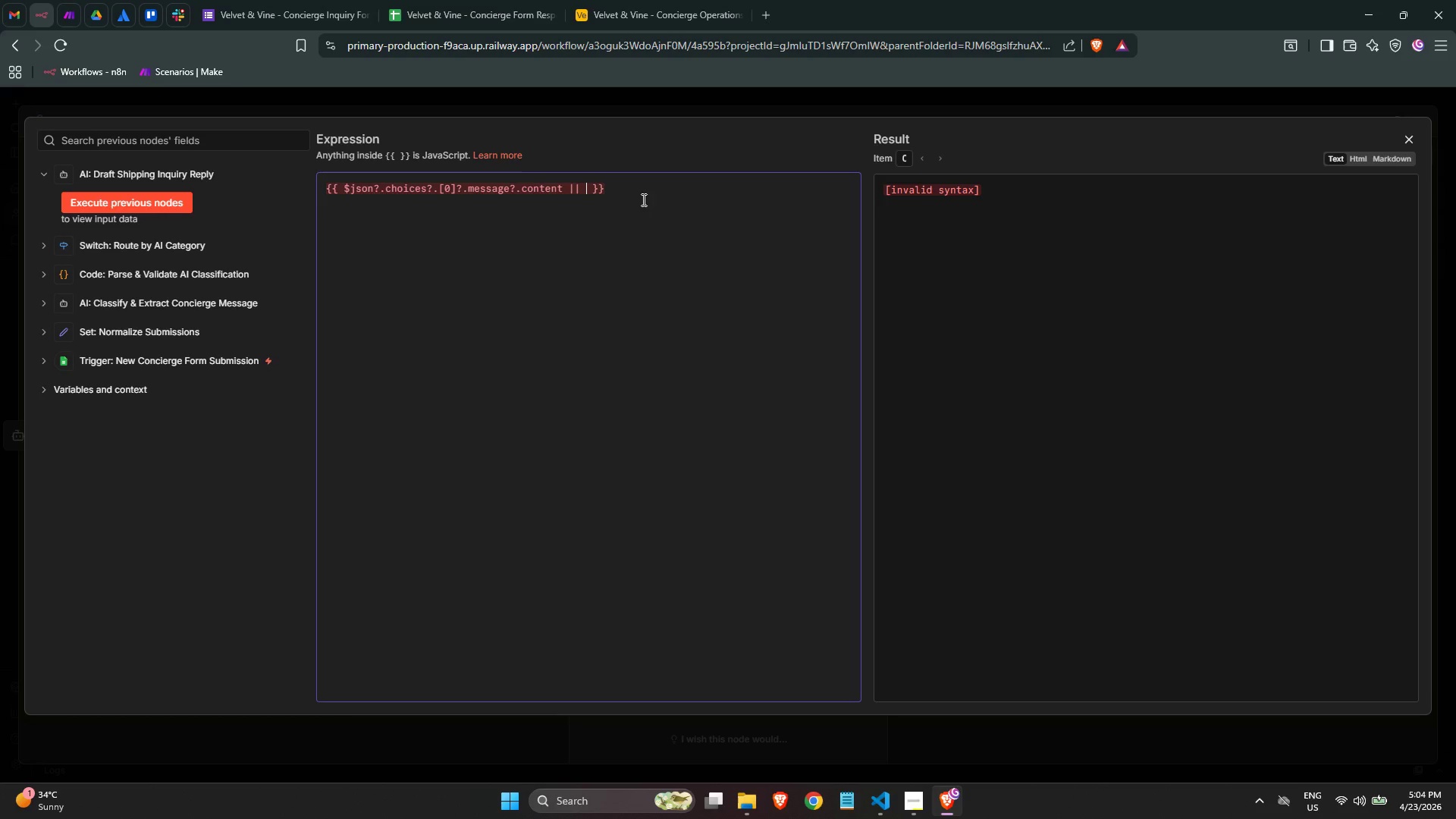 
wait(17.19)
 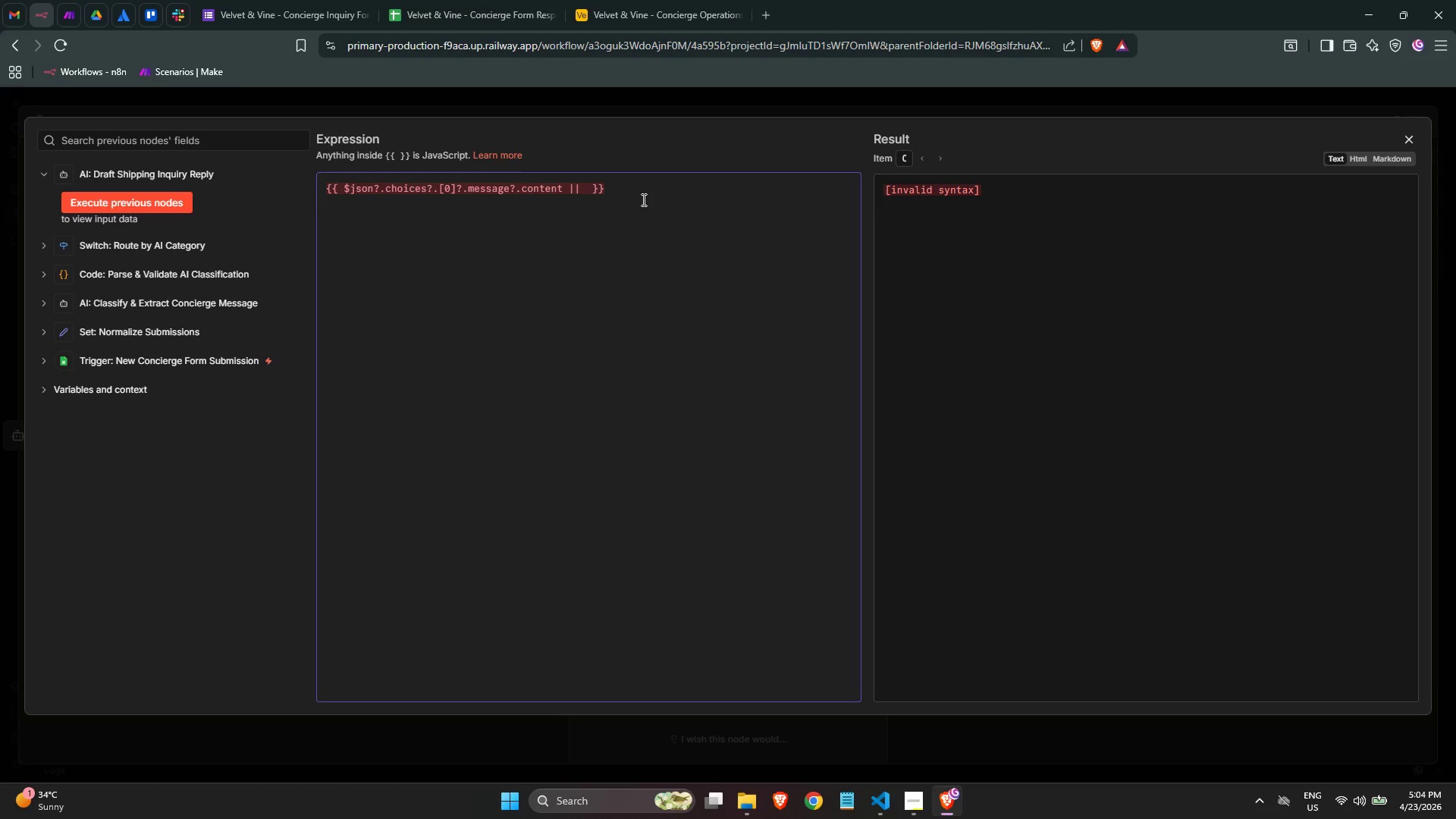 
type($json)
 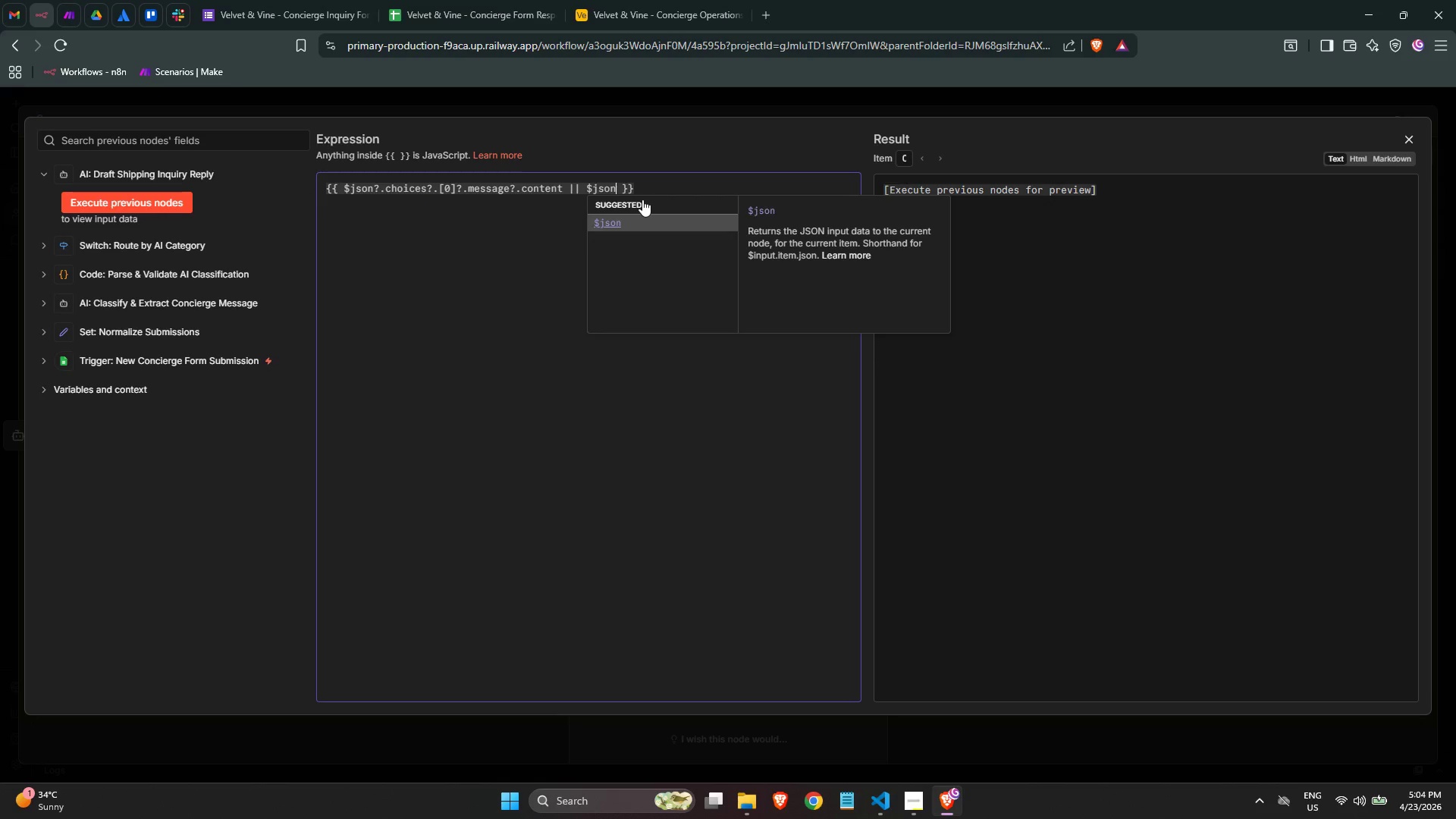 
key(Enter)
 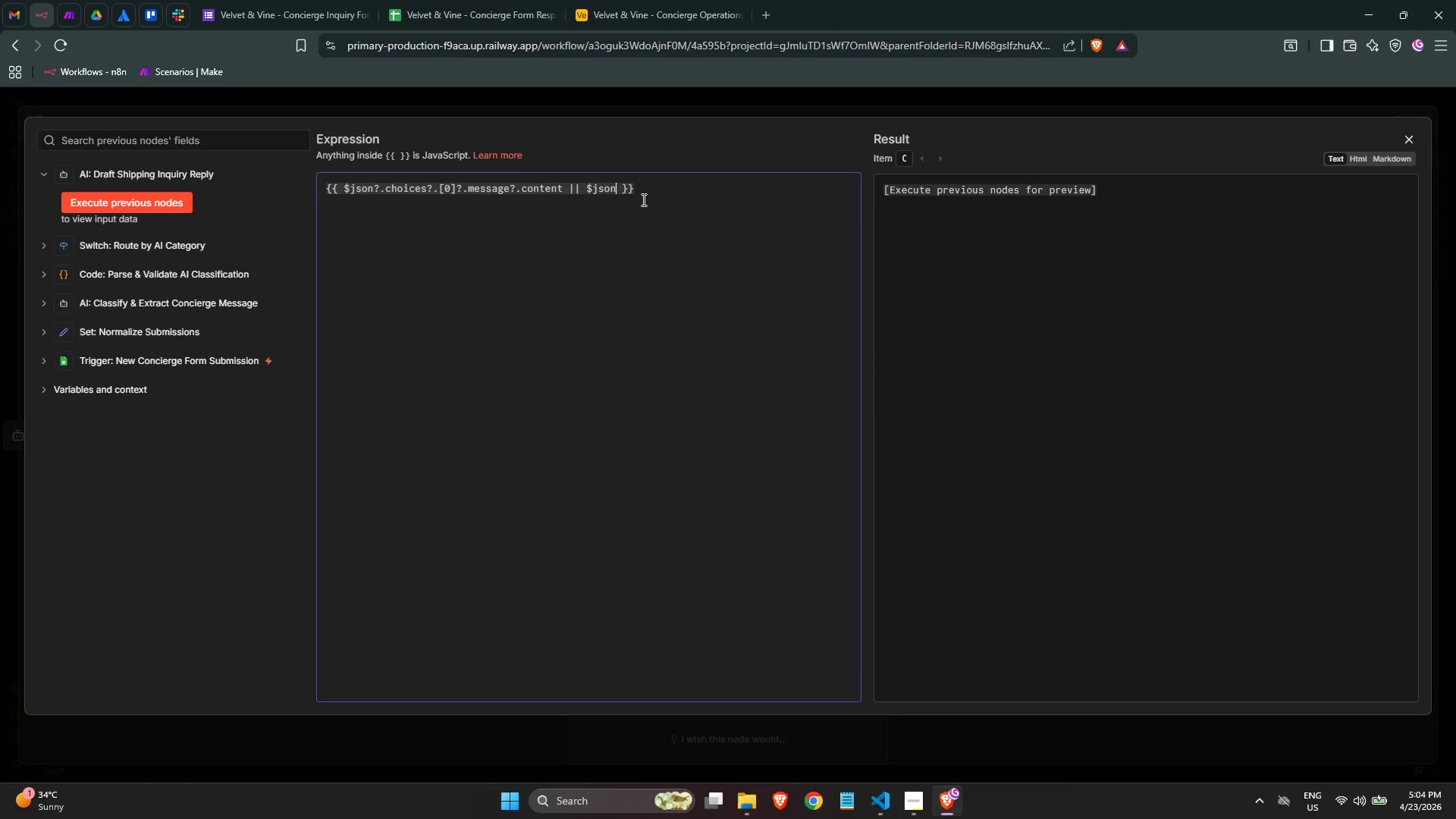 
type(>)
key(Backspace)
type(?.text || )
 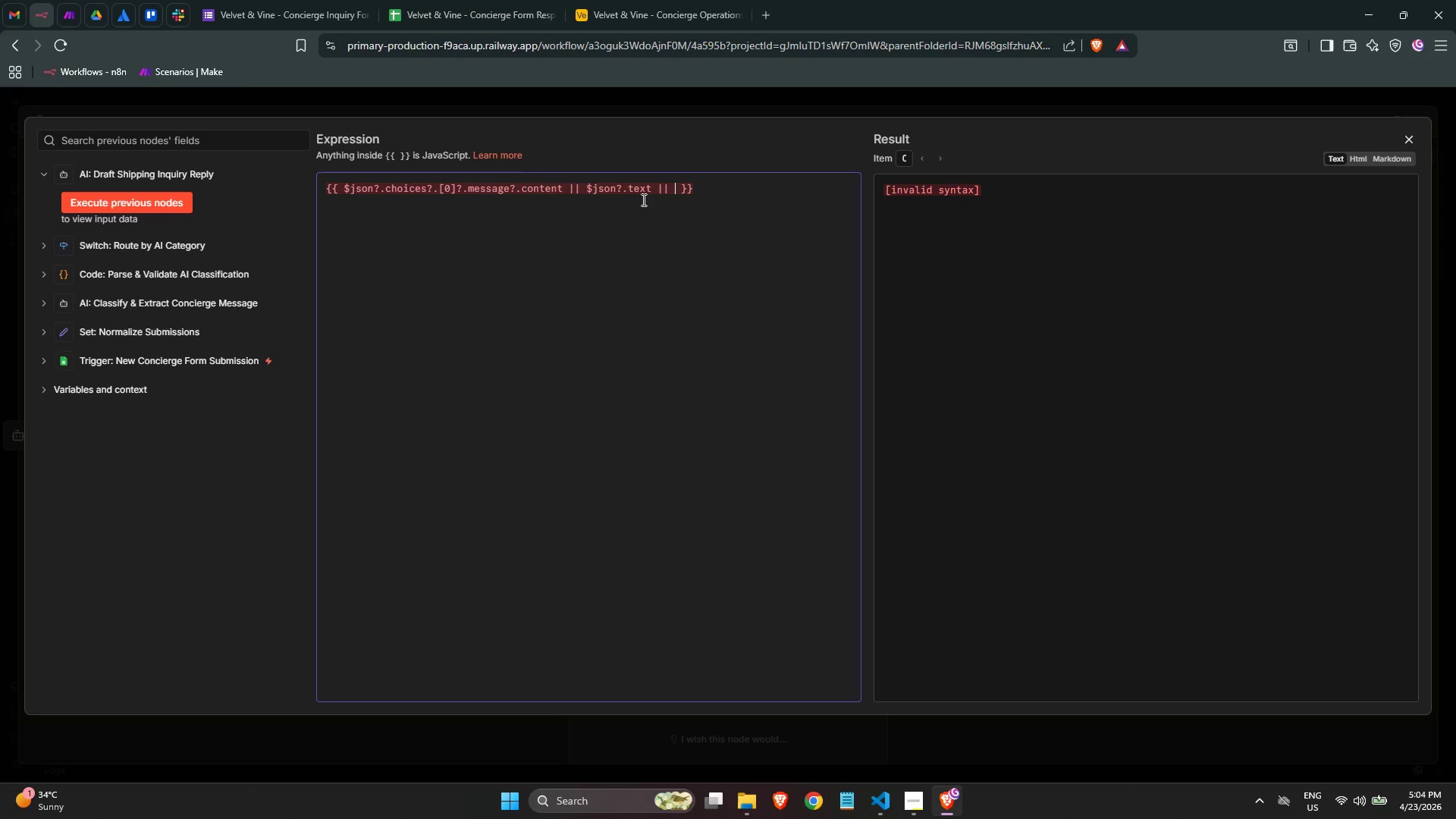 
wait(9.81)
 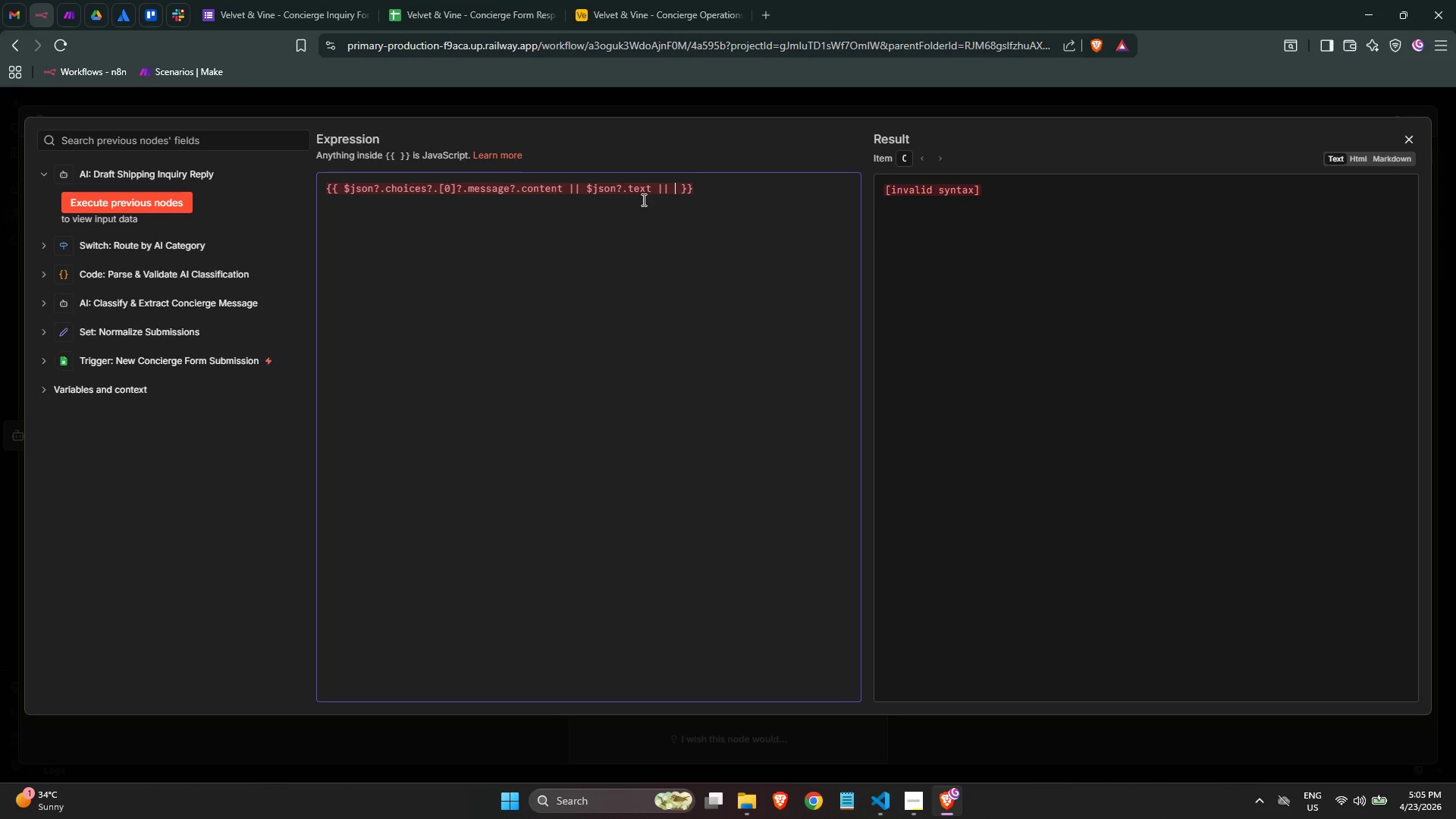 
type('Draft)
 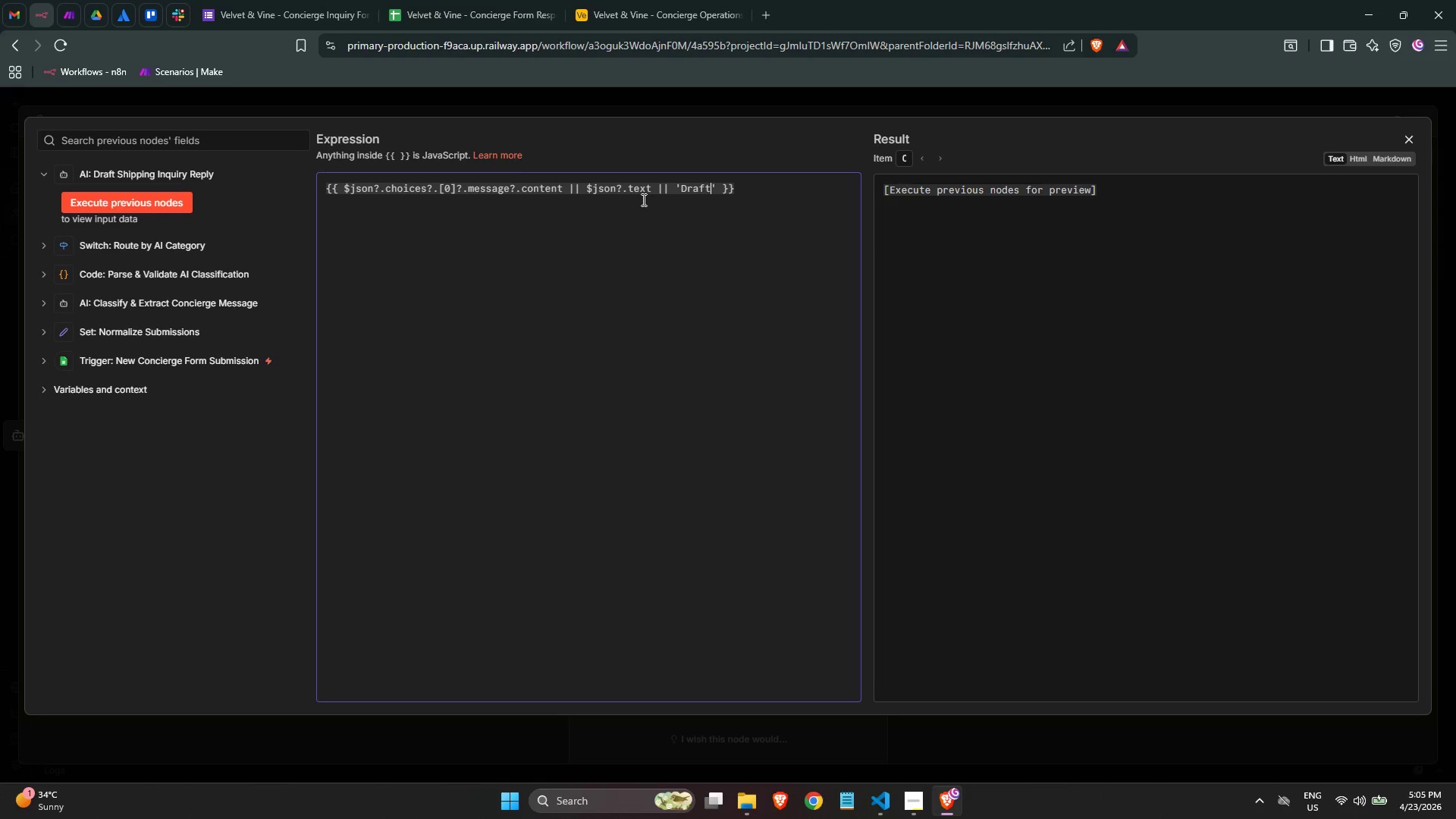 
wait(5.67)
 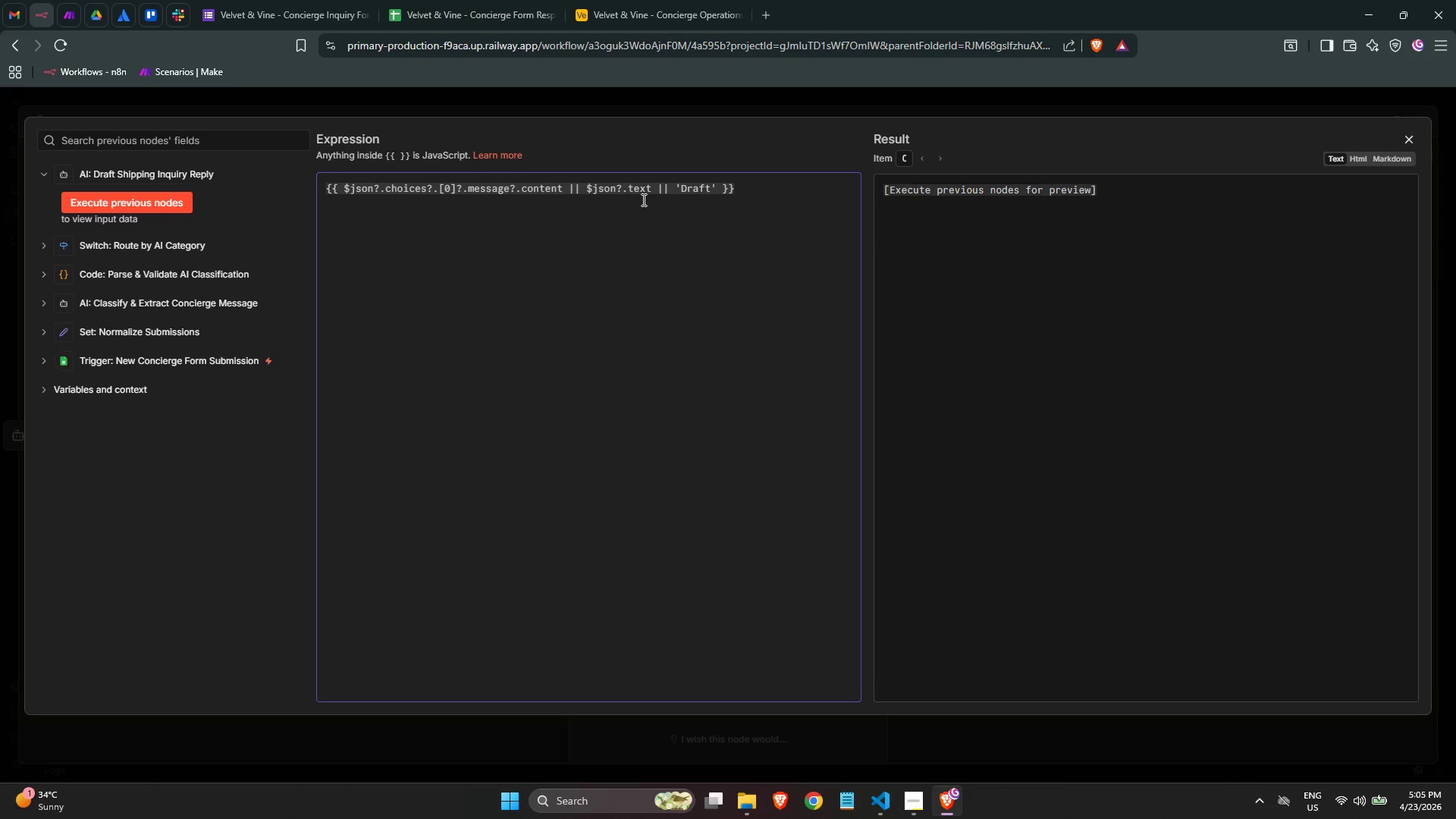 
type( geeerate)
key(Backspace)
key(Backspace)
key(Backspace)
key(Backspace)
key(Backspace)
key(Backspace)
type(neration fal)
key(Backspace)
type(iled)
 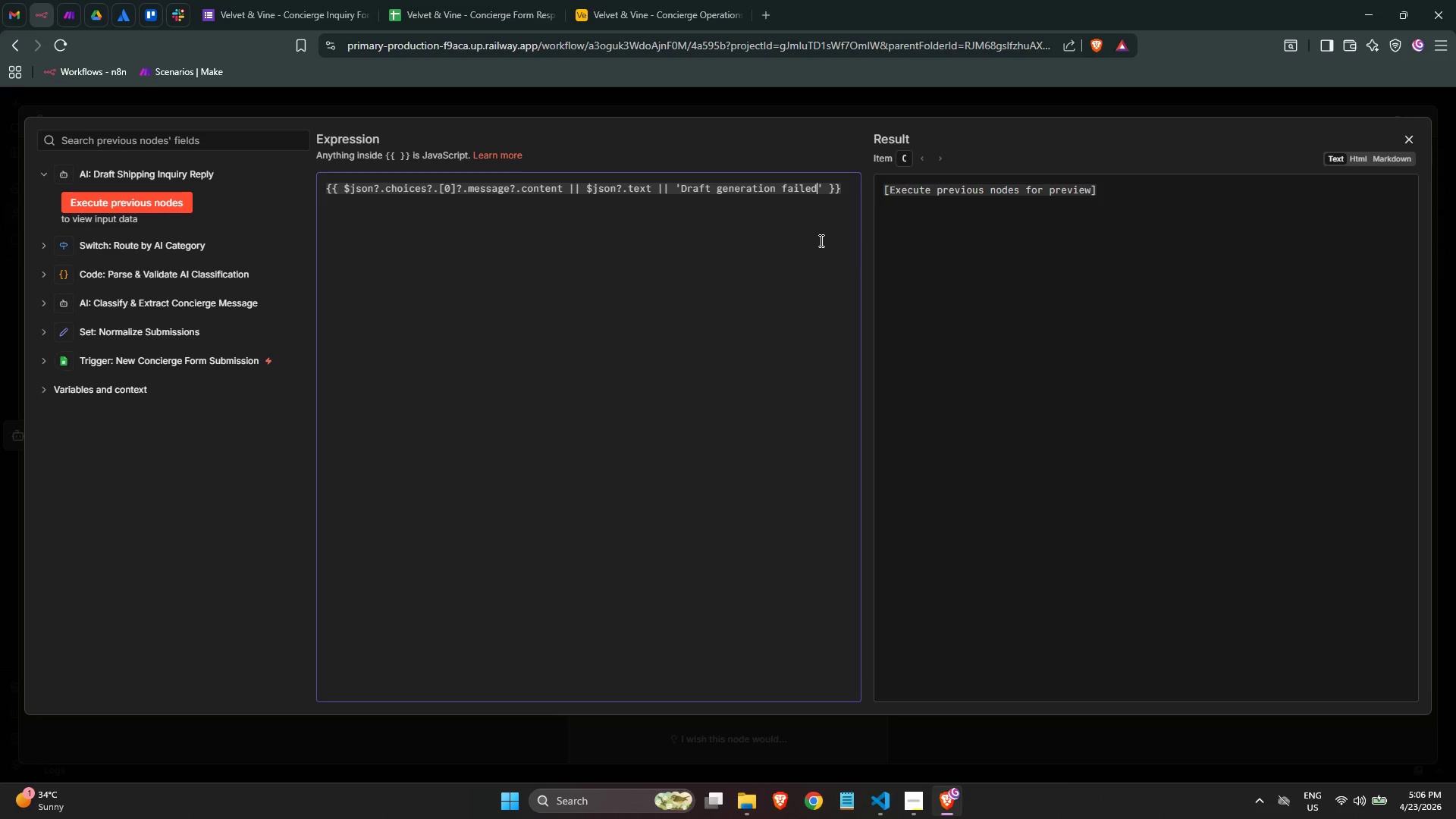 
wait(55.17)
 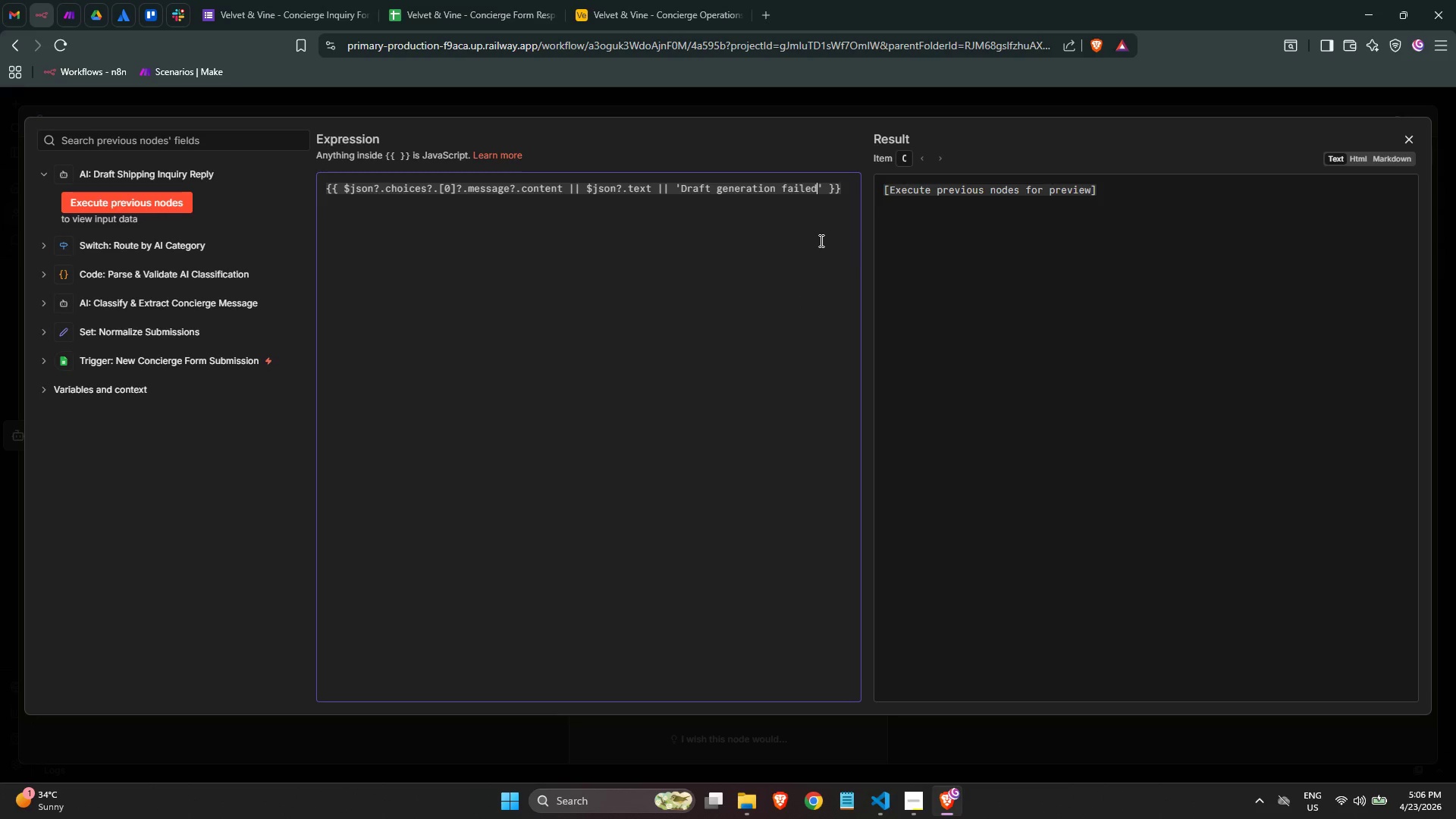 
left_click([819, 189])
 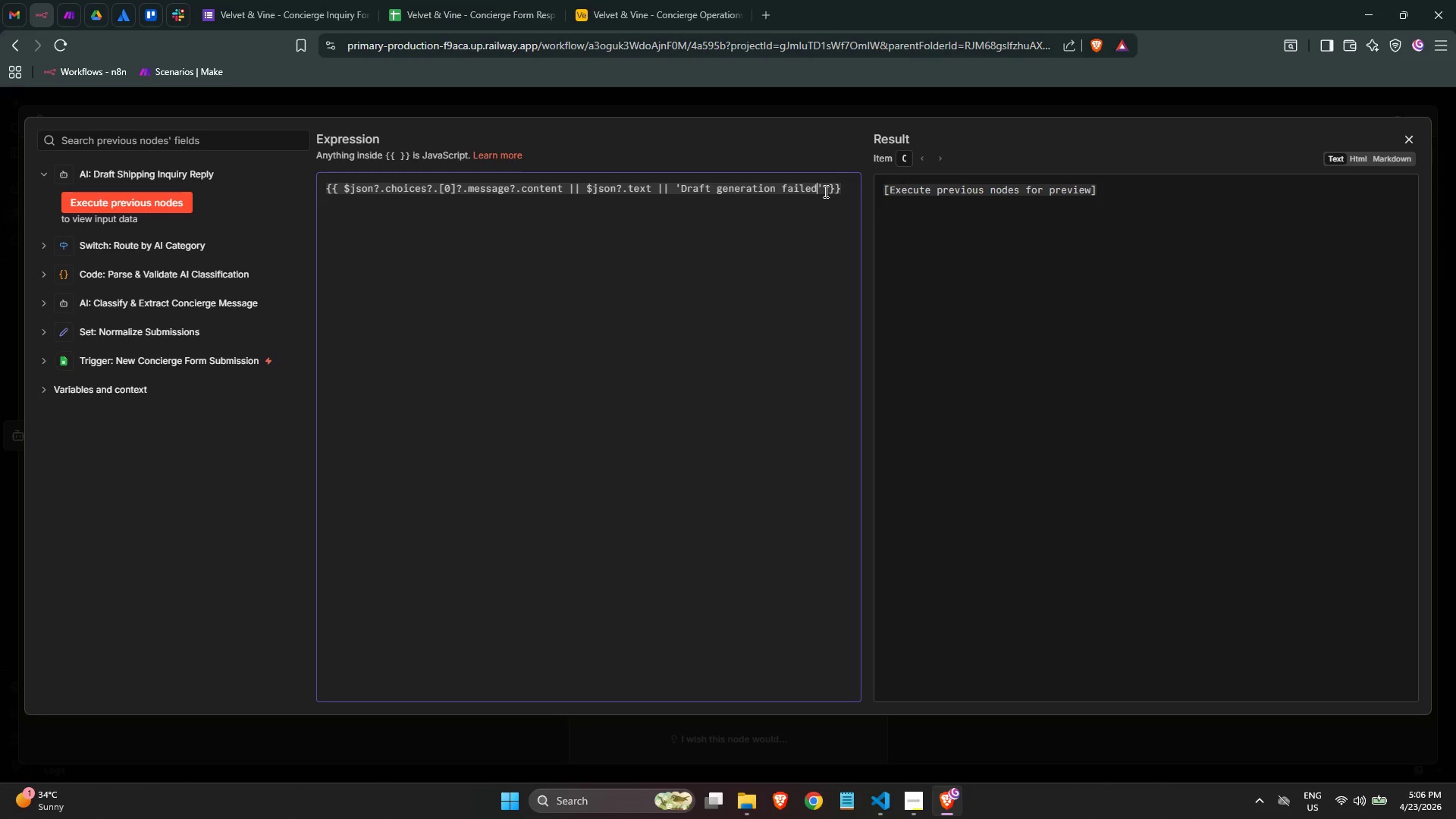 
key(Space)
 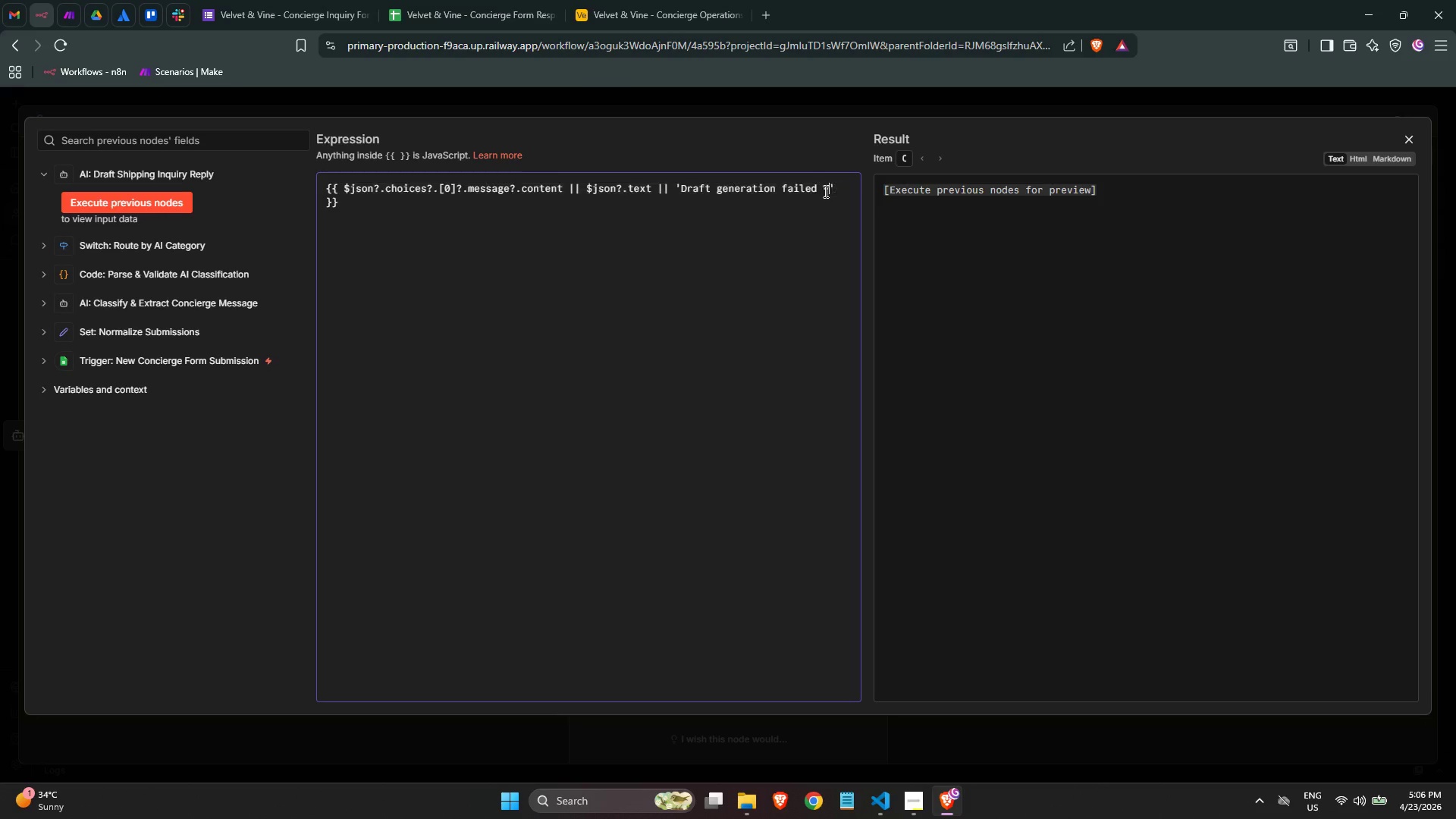 
key(Minus)
 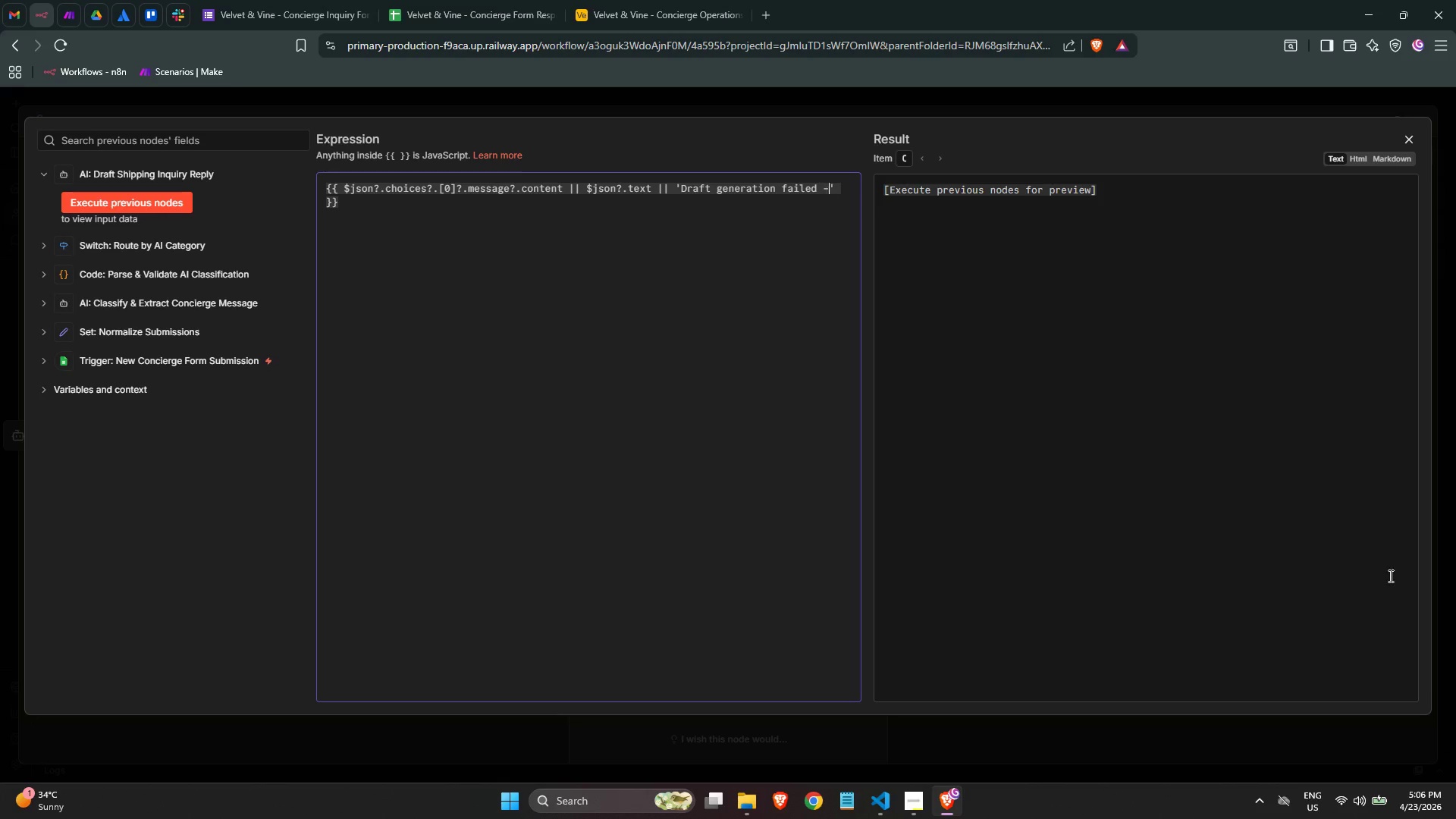 
type( please compl)
key(Backspace)
type(ose a)
key(Backspace)
type(manually.)
 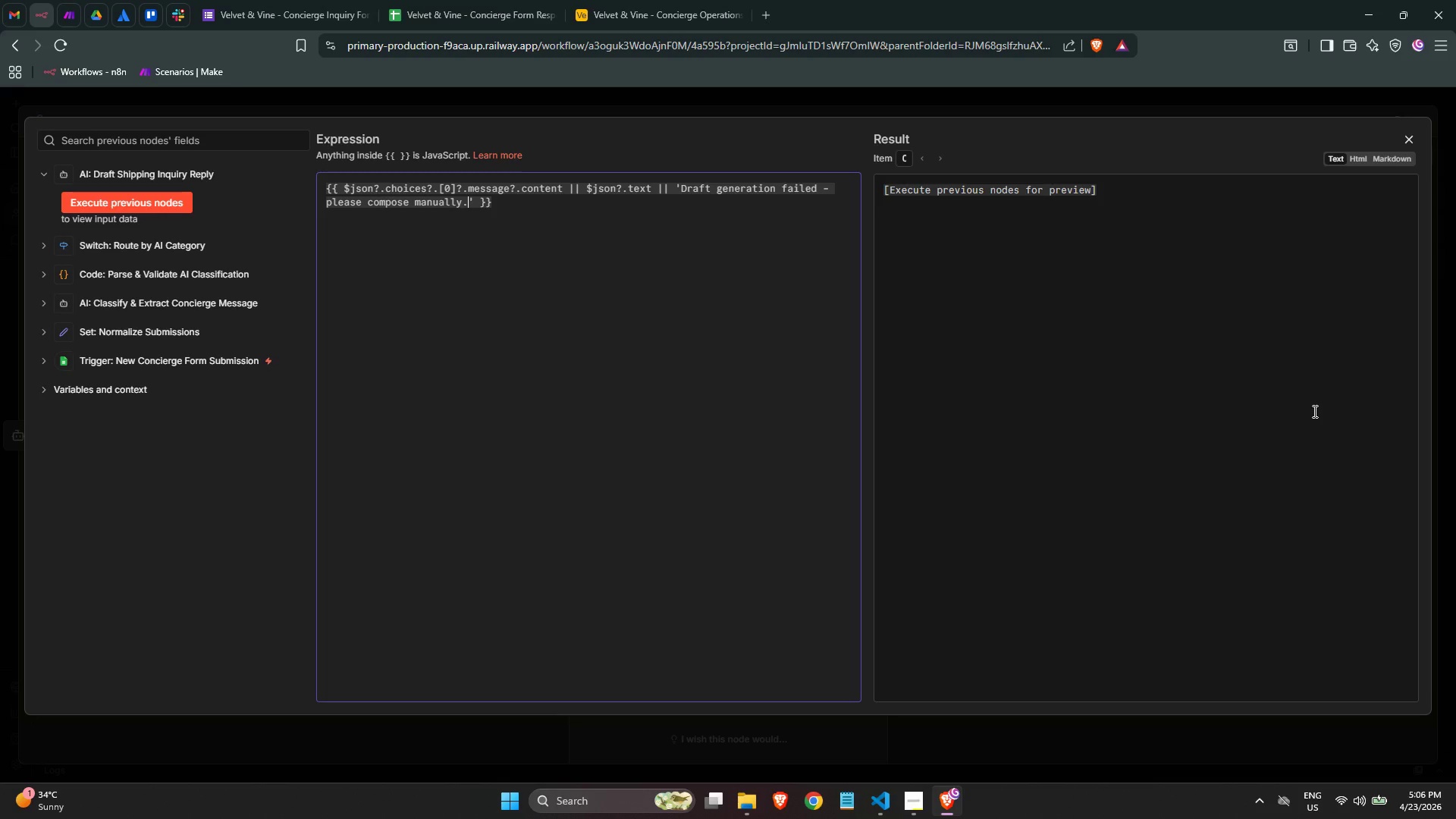 
left_click([597, 224])
 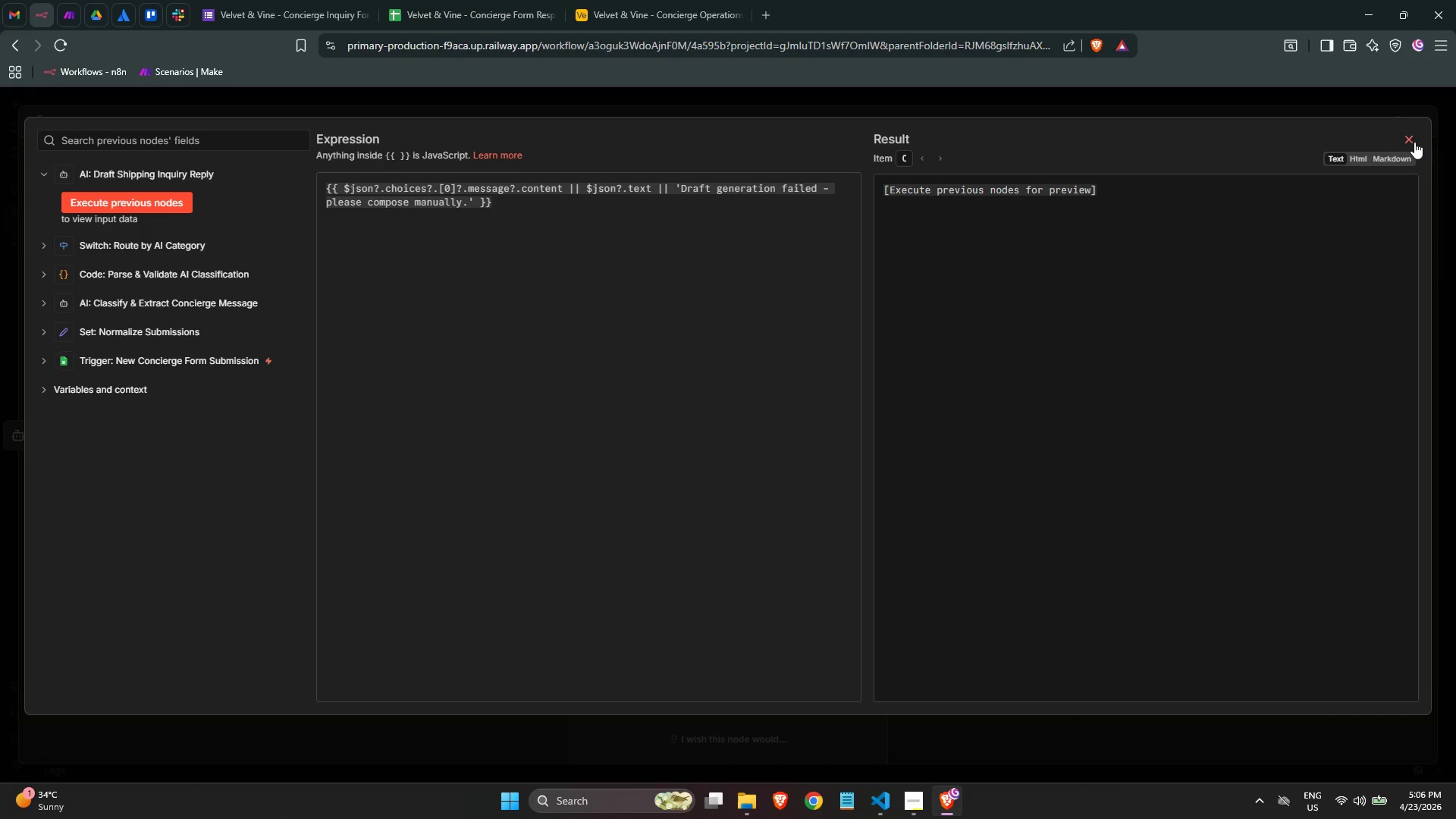 
left_click([751, 388])
 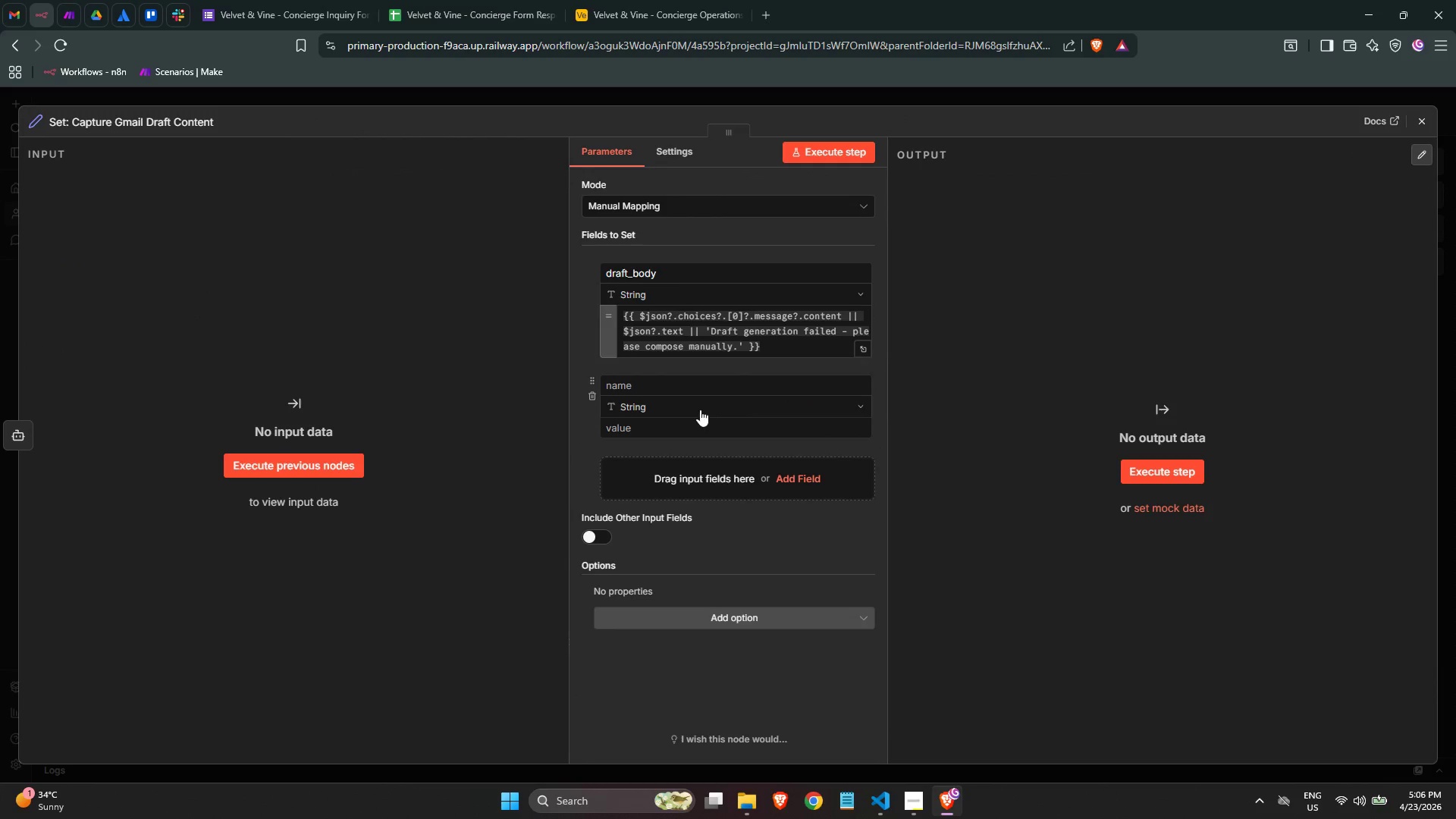 
left_click([689, 383])
 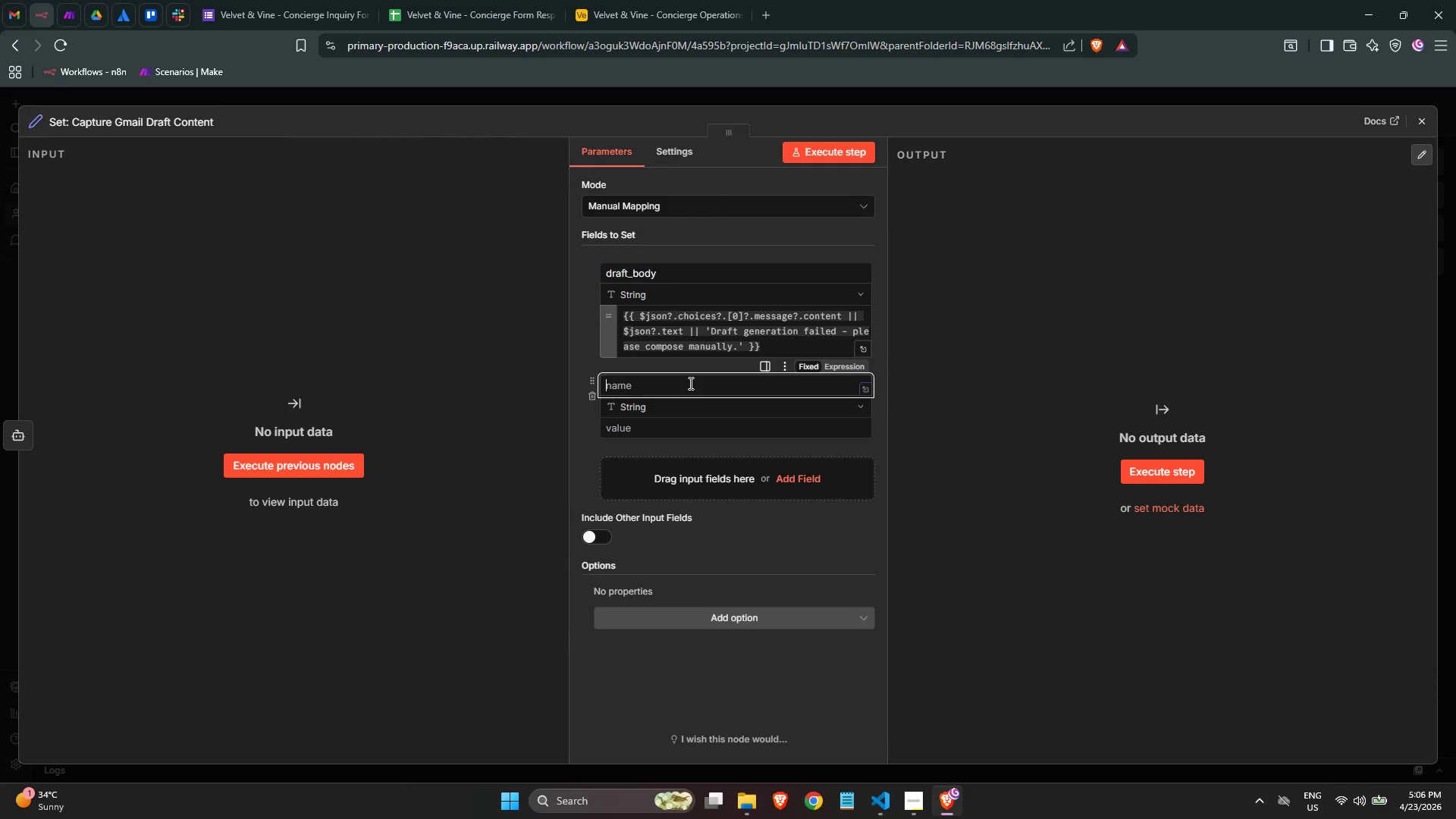 
type(dadr)
key(Backspace)
key(Backspace)
type(r)
key(Backspace)
key(Backspace)
type(raft_)
 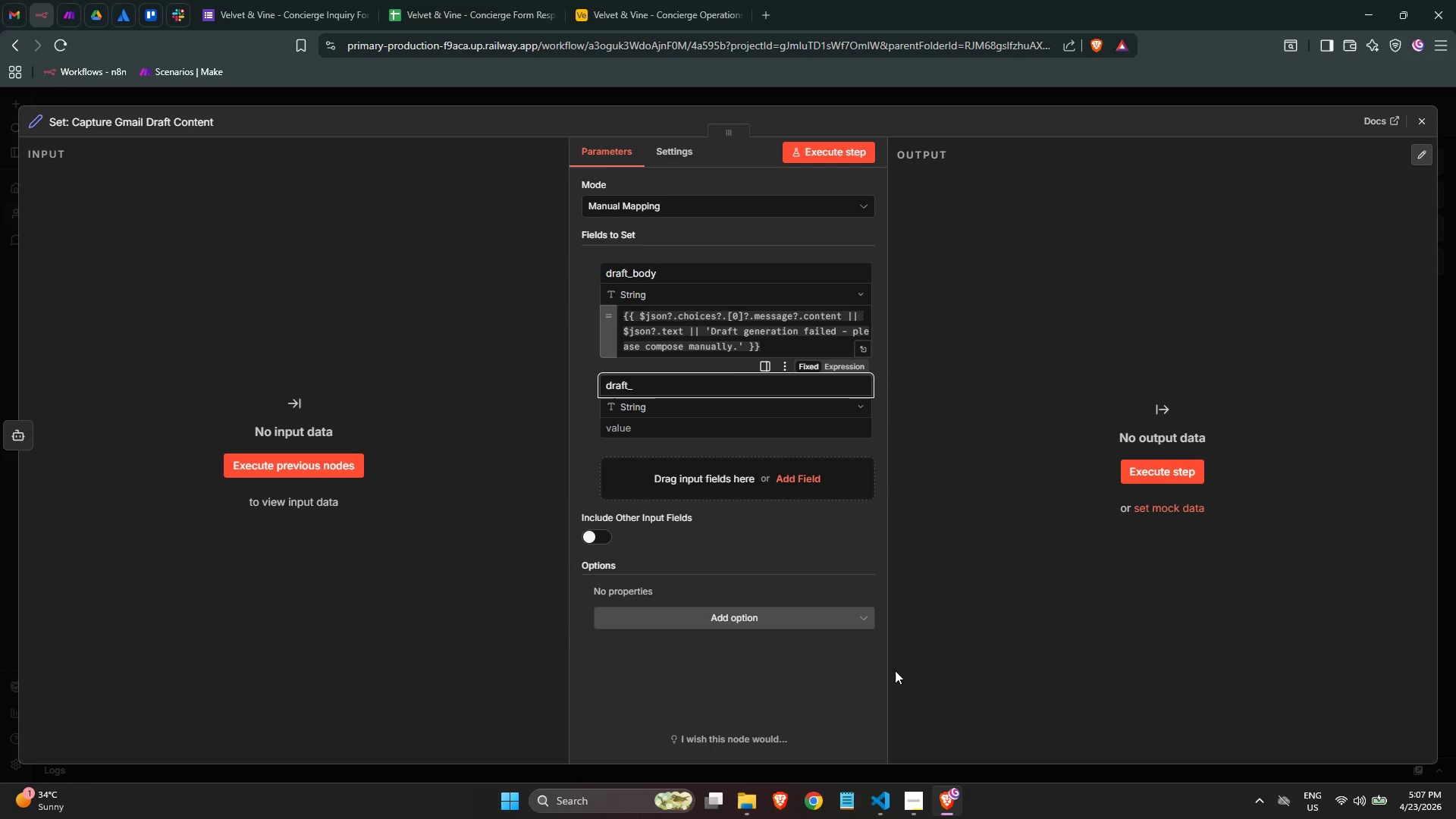 
wait(23.94)
 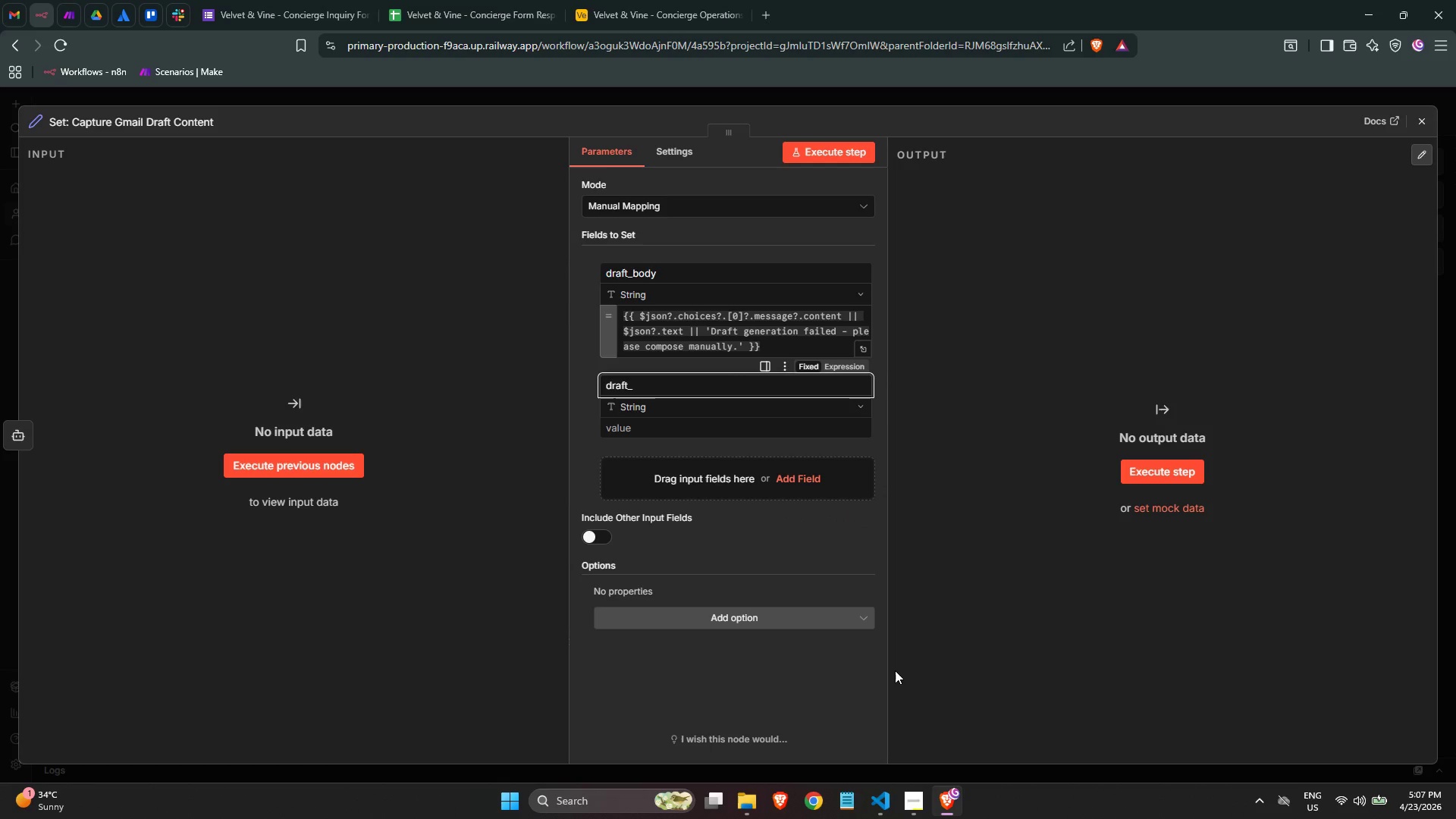 
left_click([964, 402])
 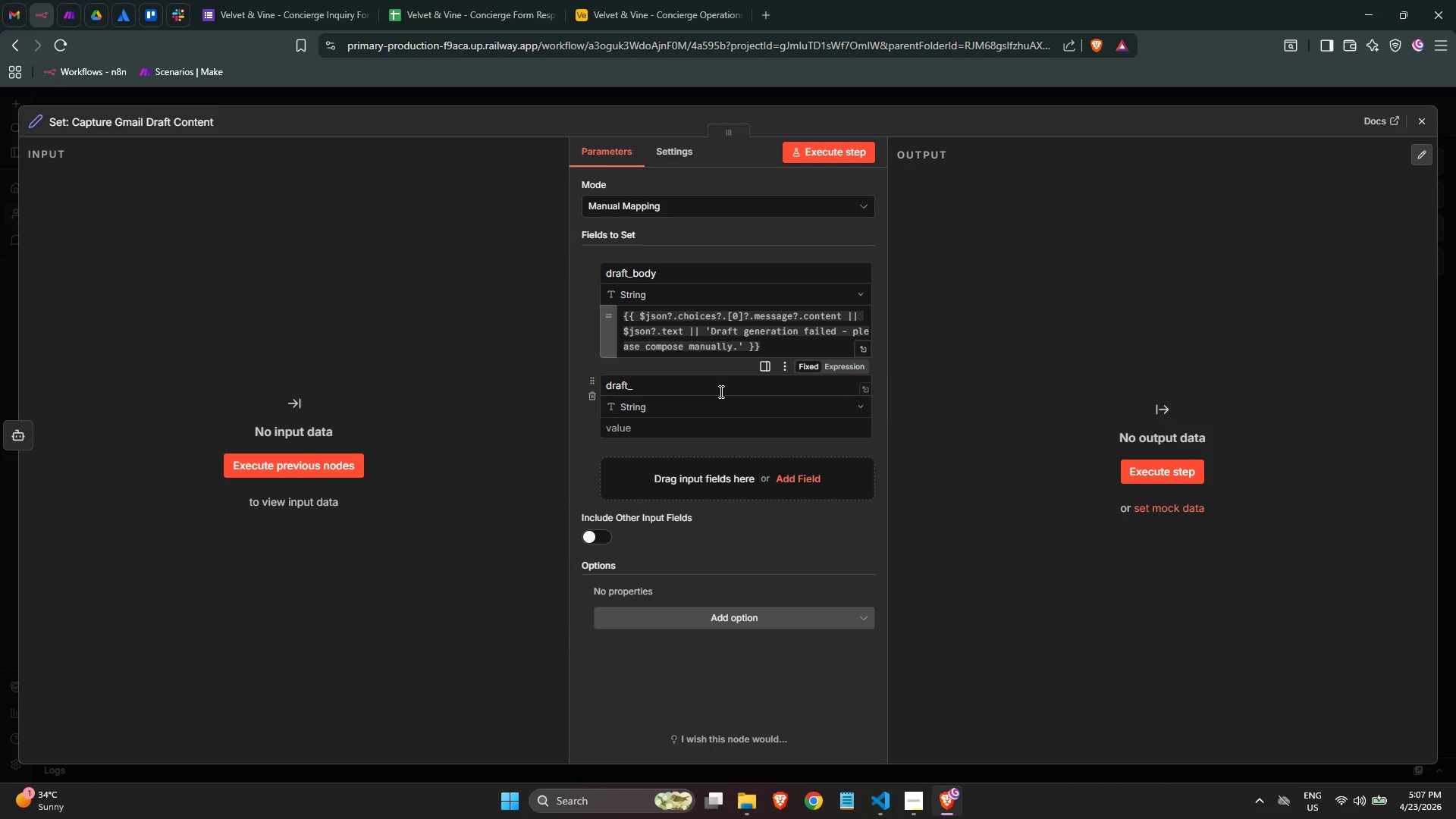 
left_click([718, 391])
 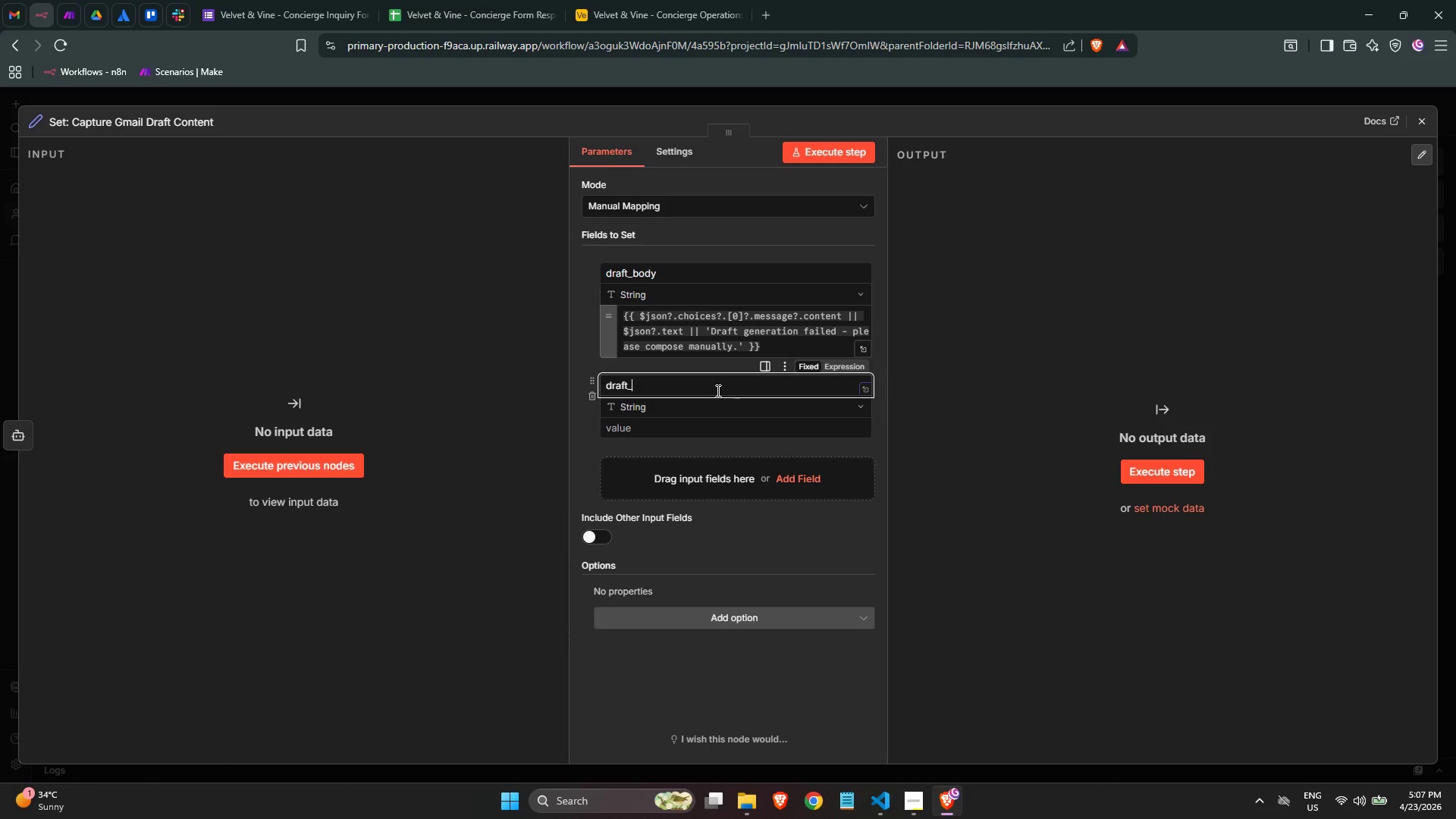 
type(subject)
 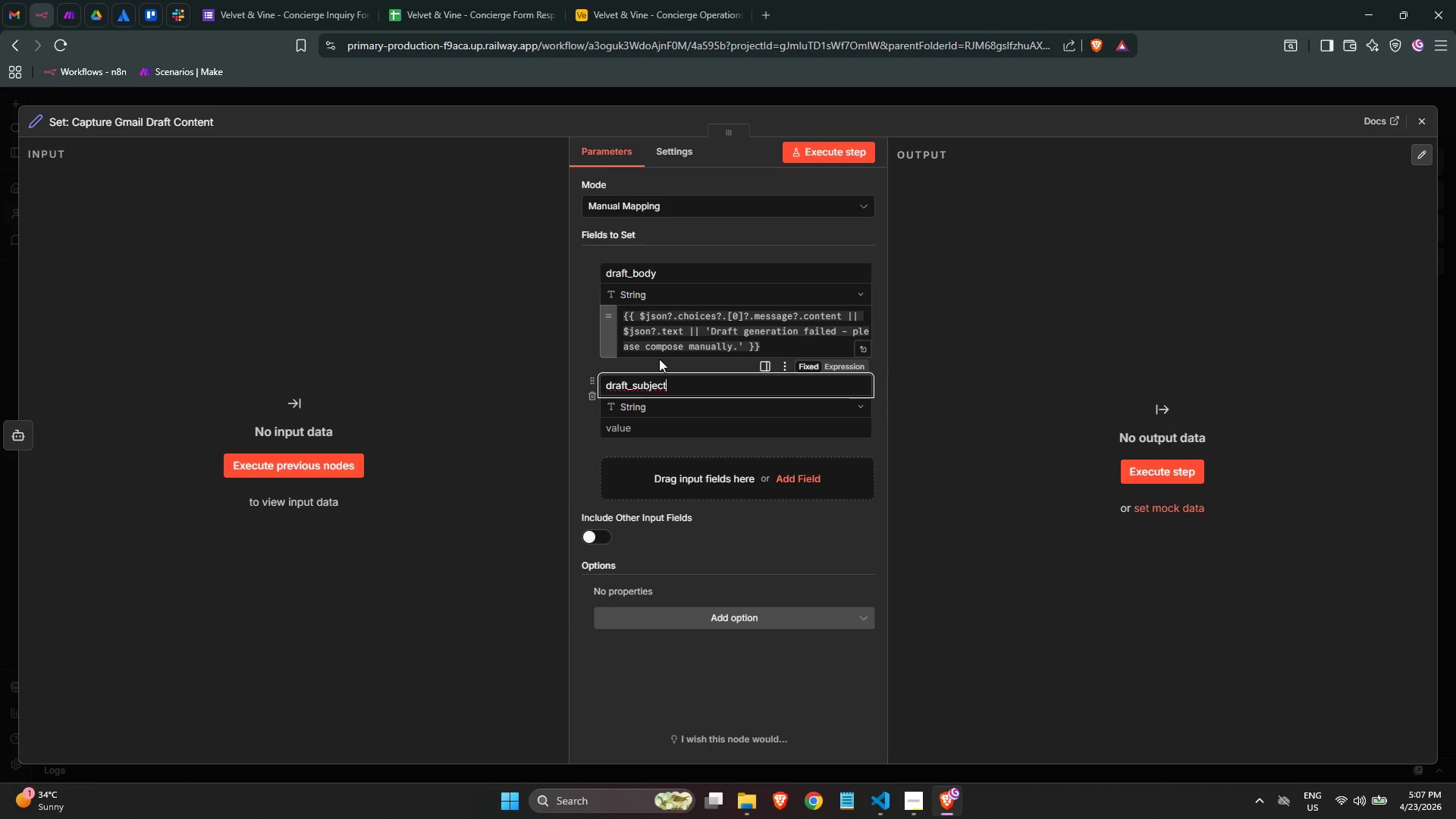 
left_click([670, 463])
 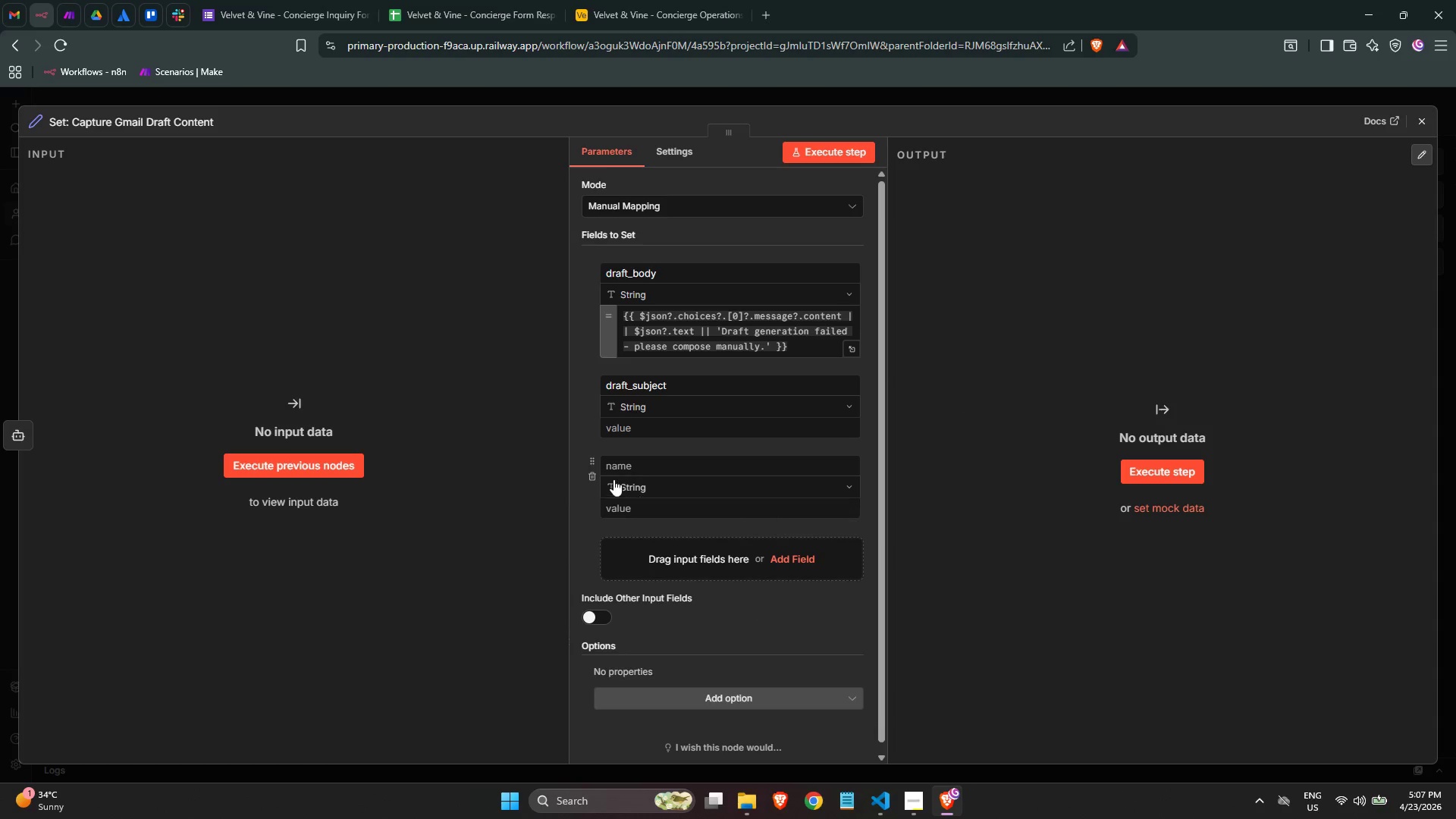 
left_click([596, 476])
 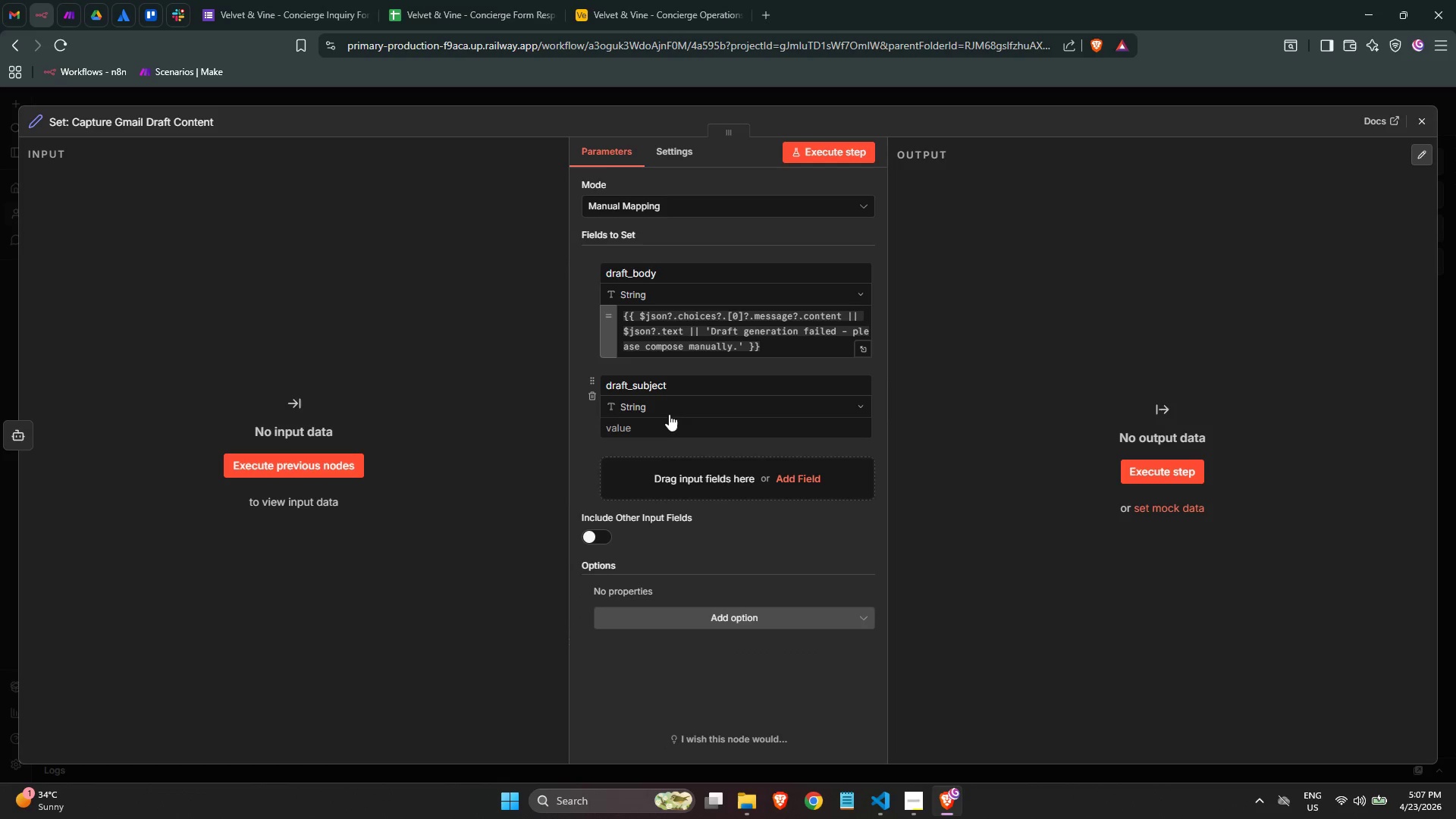 
left_click([673, 420])
 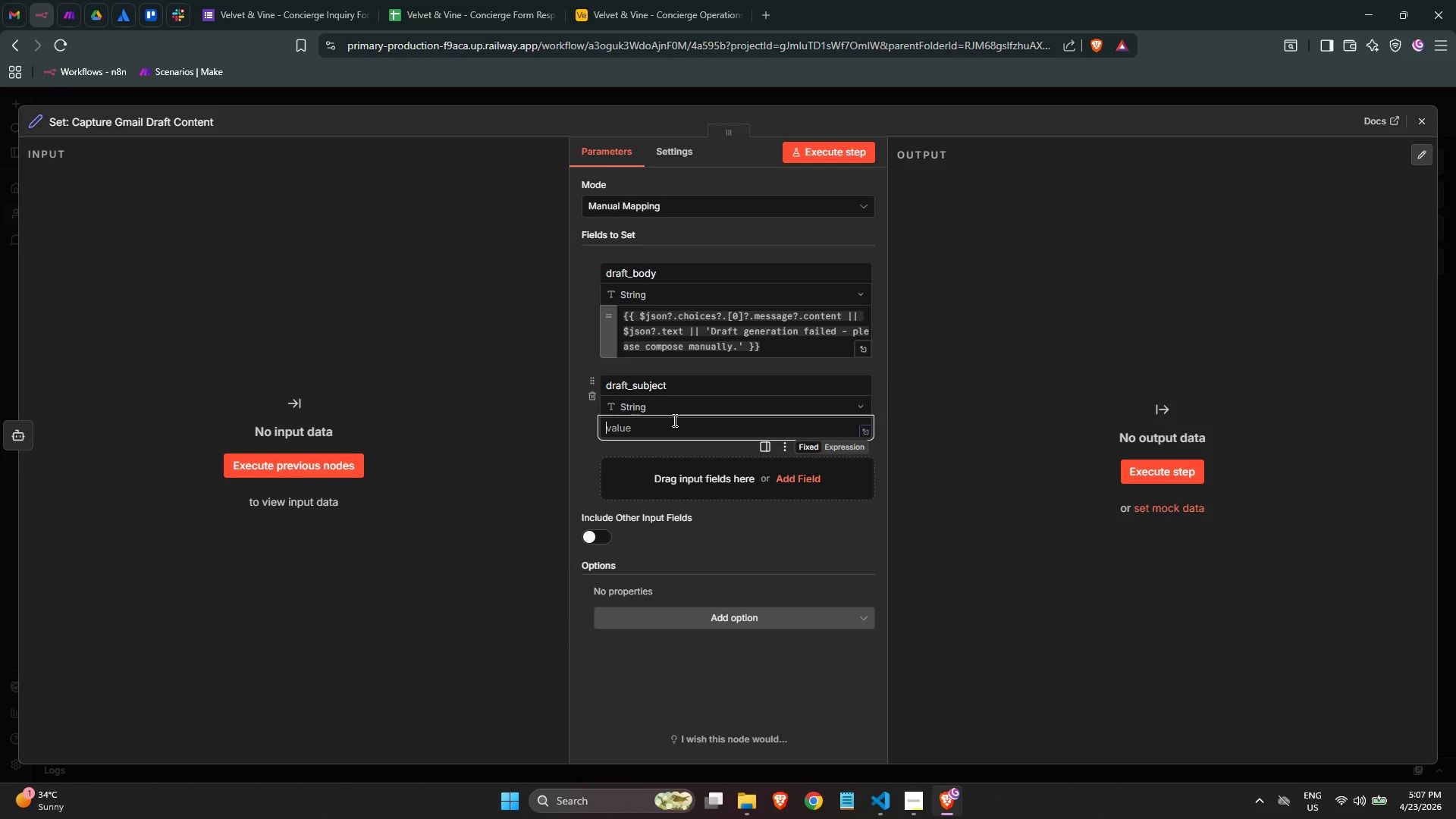 
type(={{'Re: Your Velvet & B)
key(Backspace)
type(Vine Order - )
 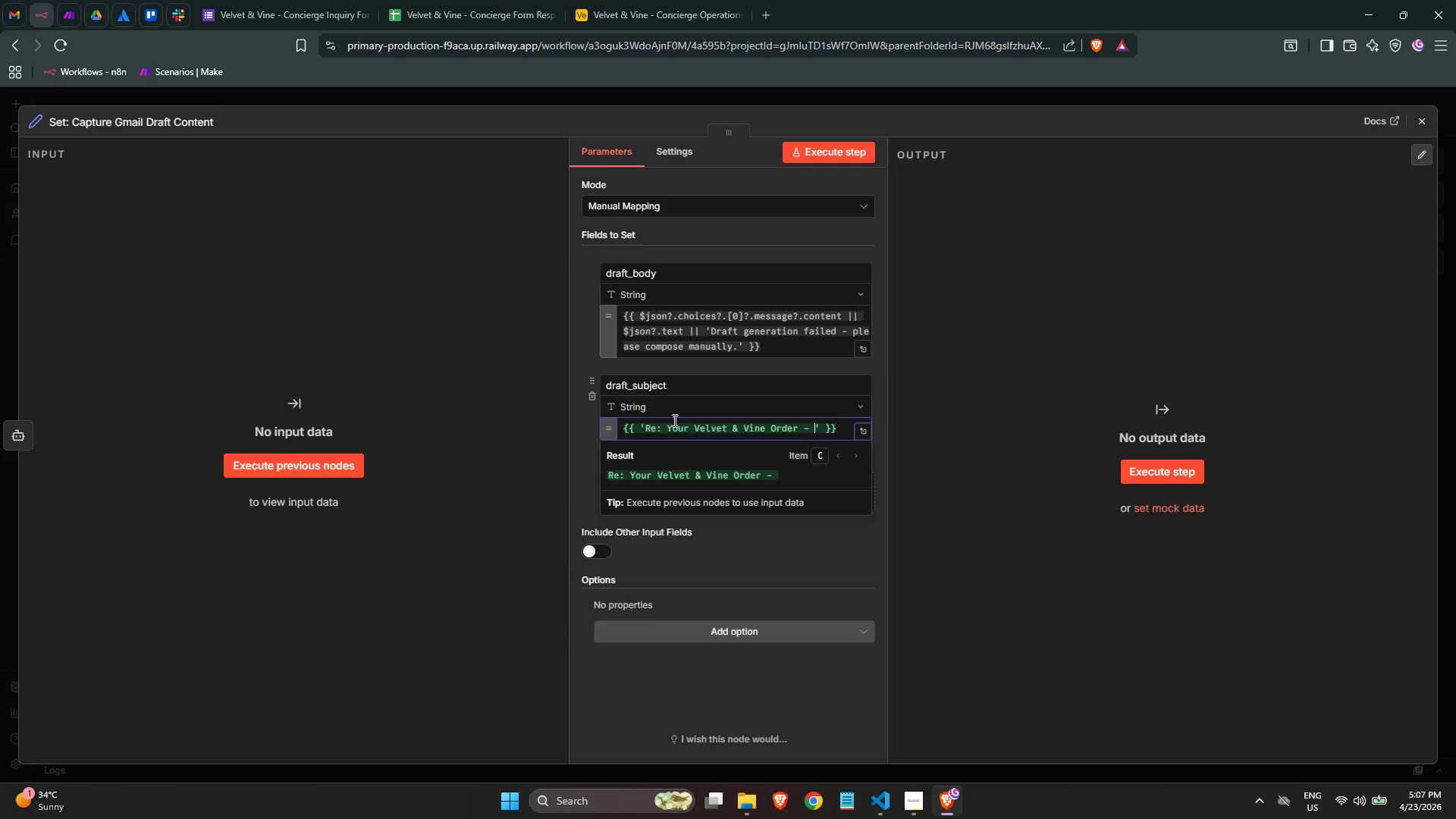 
key(ArrowRight)
 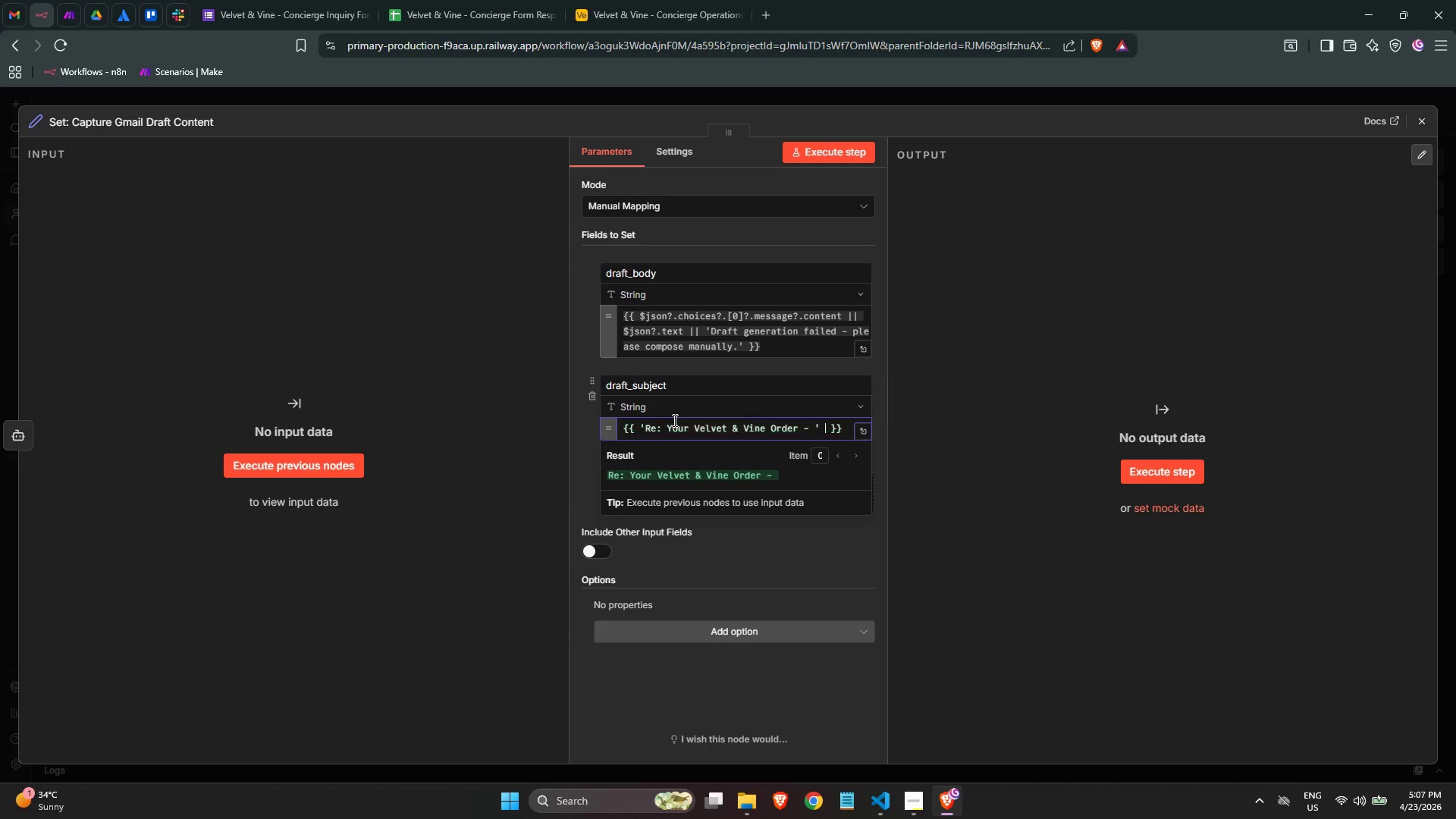 
type( + ($)
 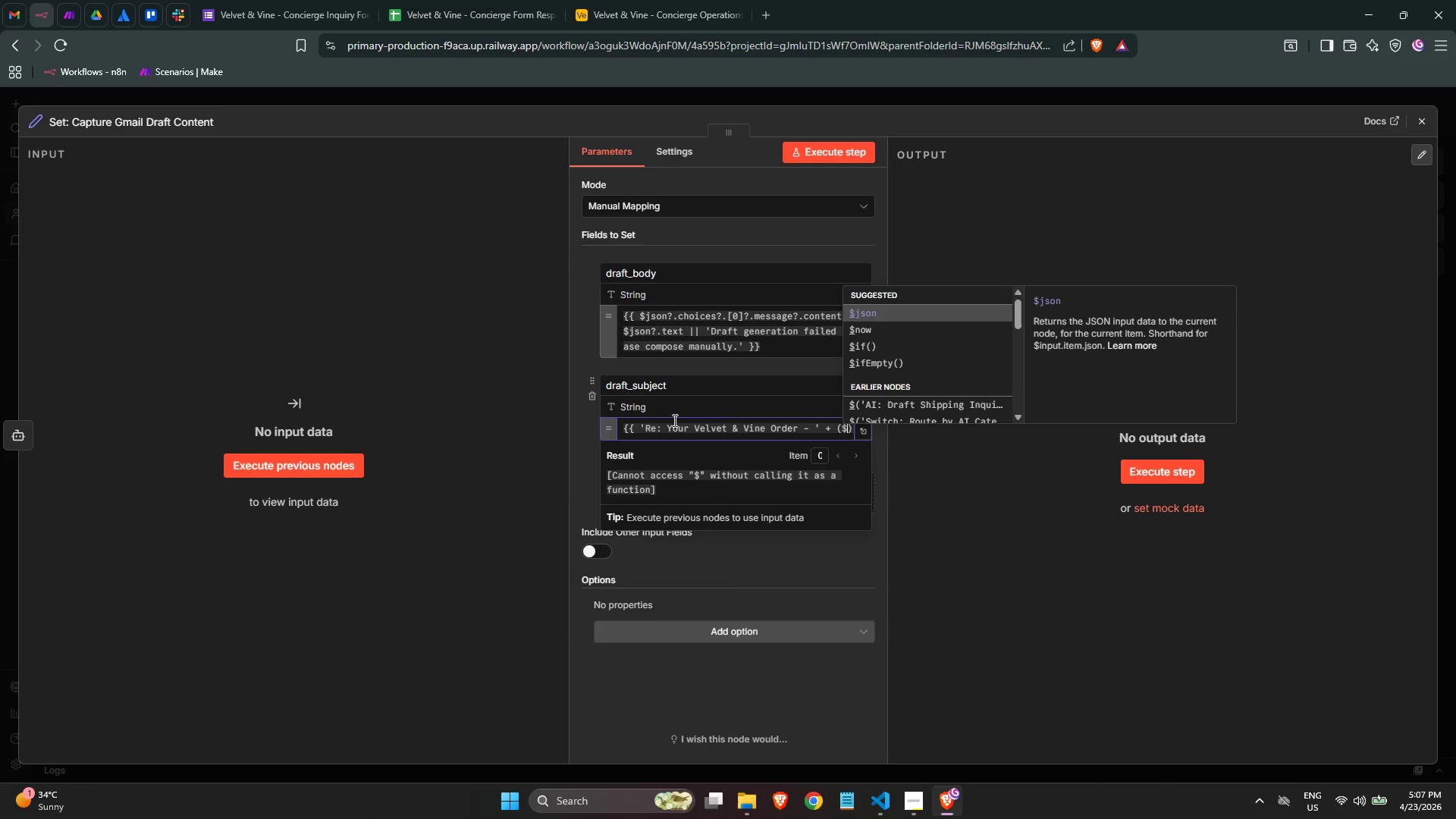 
type(('Set:Normalized)
key(Backspace)
type( Submission Fields)
 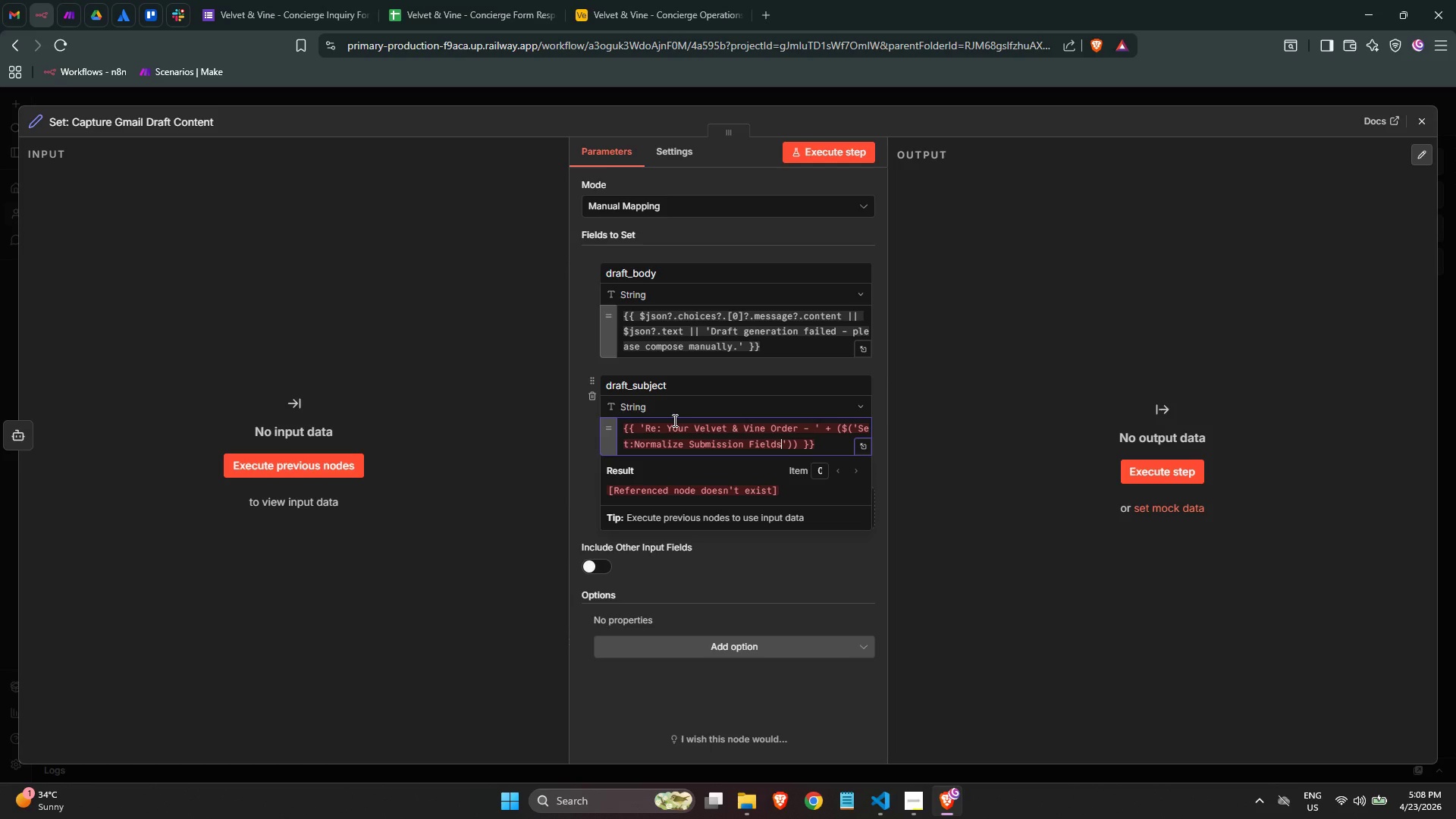 
key(ArrowRight)
 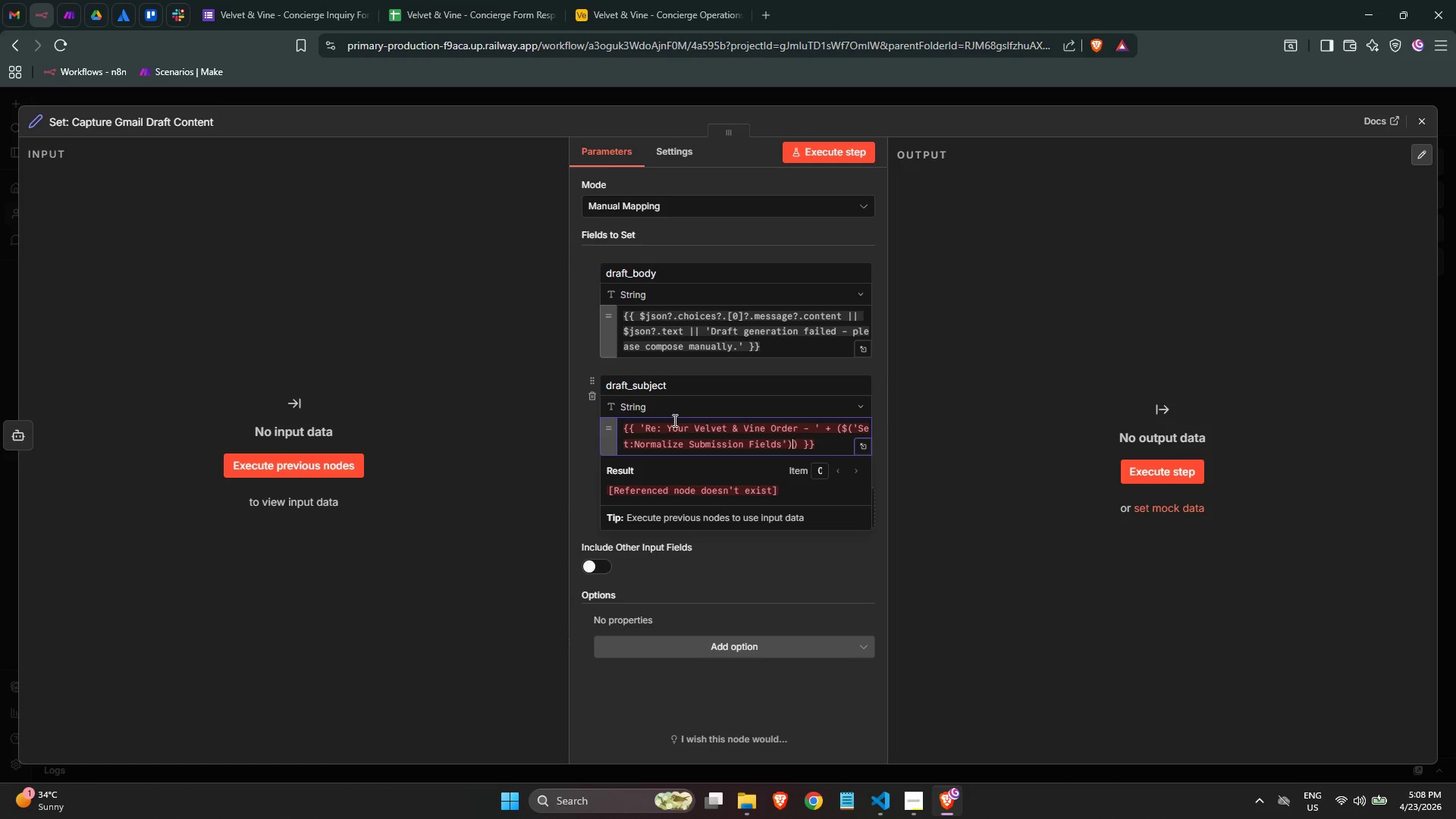 
key(ArrowRight)
 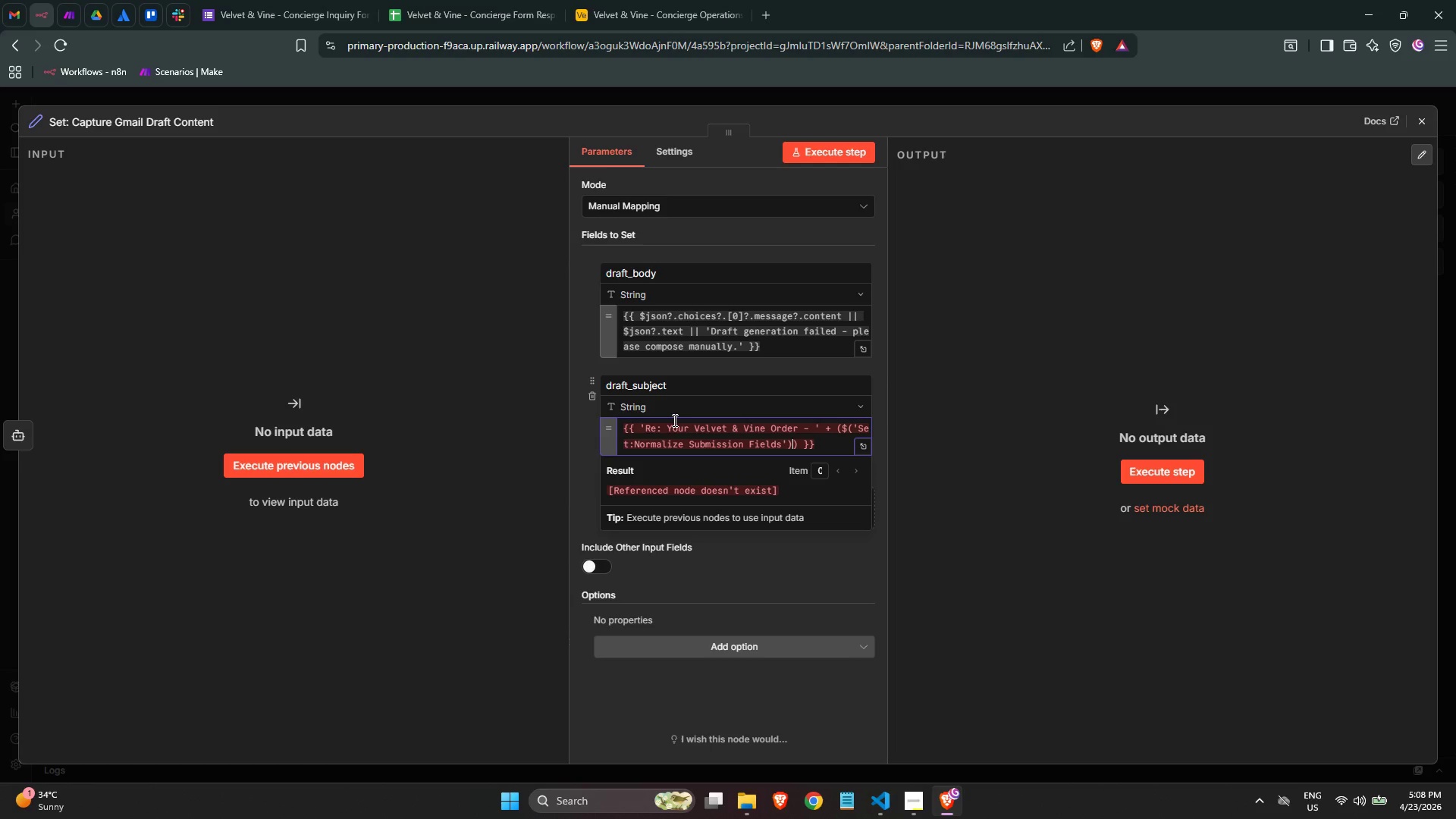 
type(.itme)
key(Backspace)
type(=e===)
key(Backspace)
key(Backspace)
key(Backspace)
key(Backspace)
key(Backspace)
key(Backspace)
type(em.json.customer_name || '')
 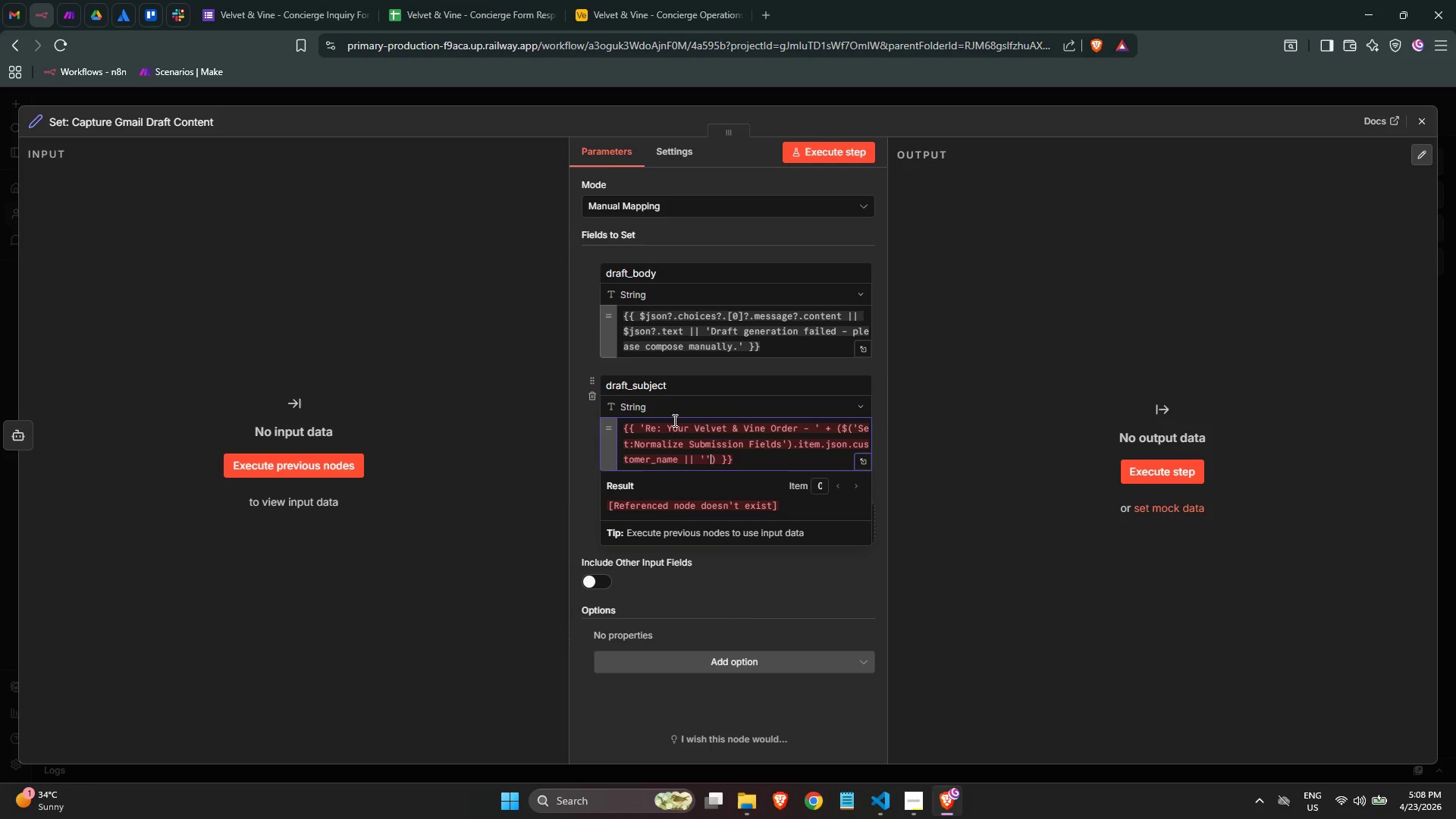 
key(ArrowLeft)
 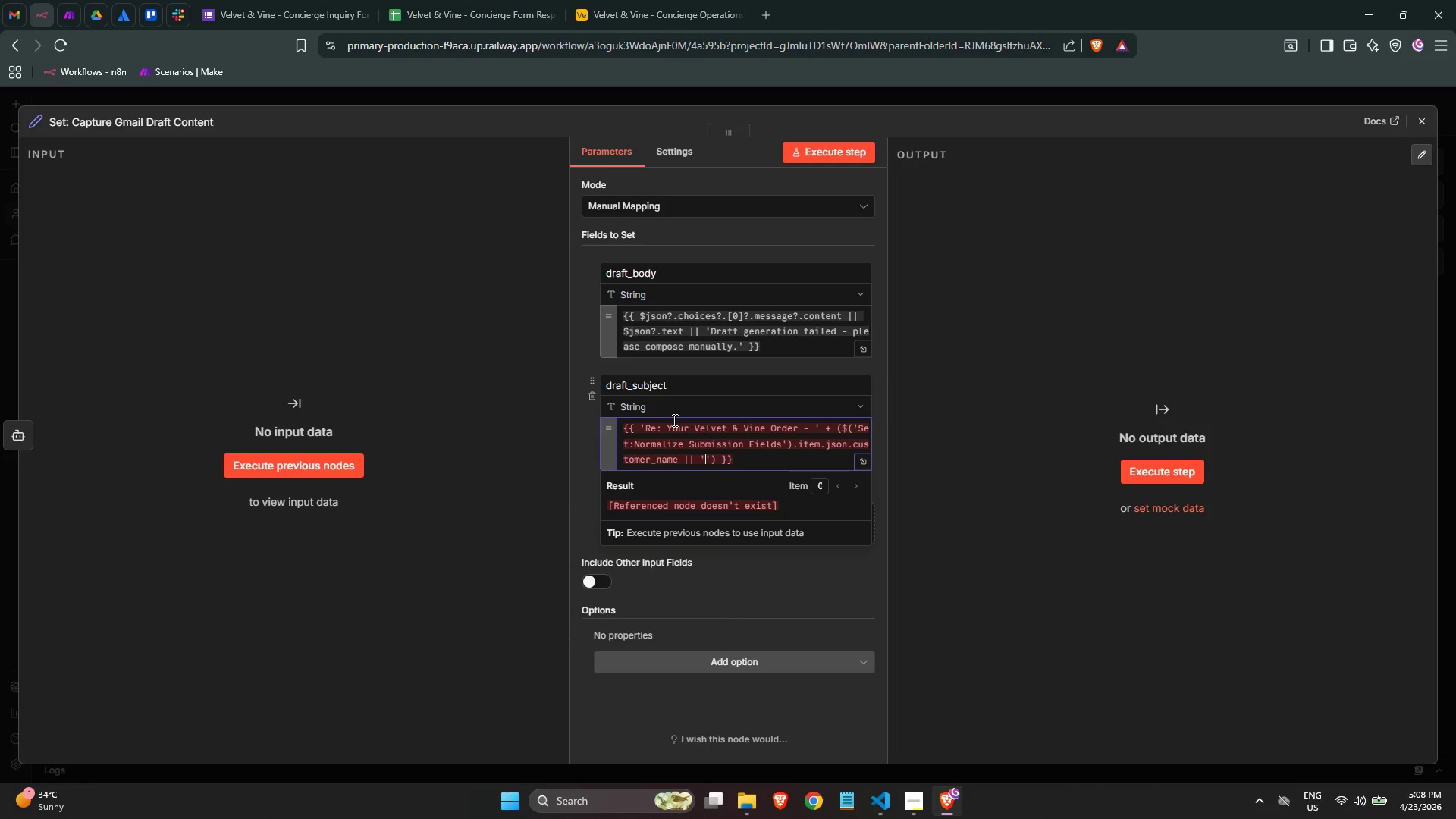 
type(Vaal)
key(Backspace)
key(Backspace)
type(lued Customer)
 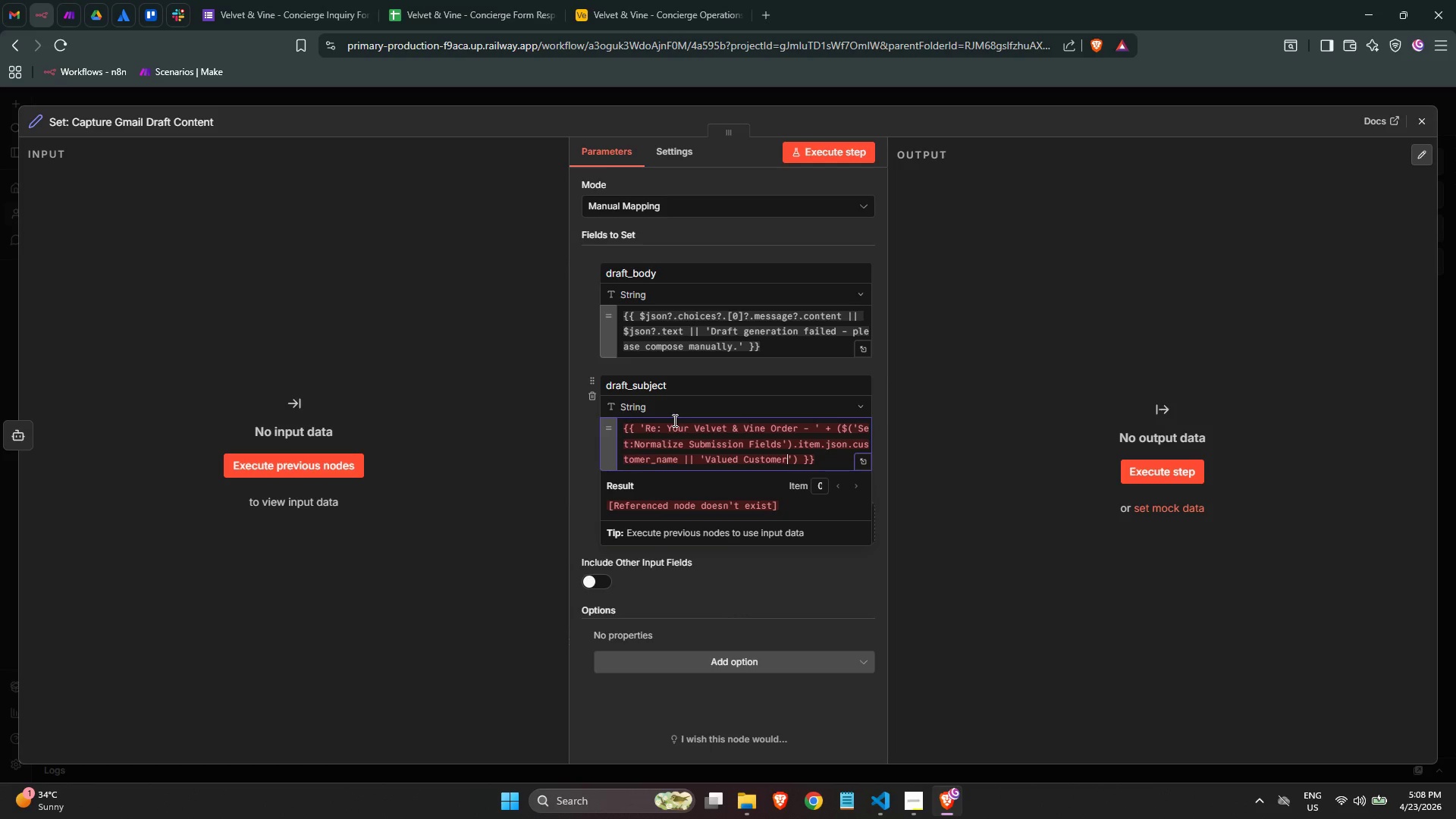 
key(ArrowRight)
 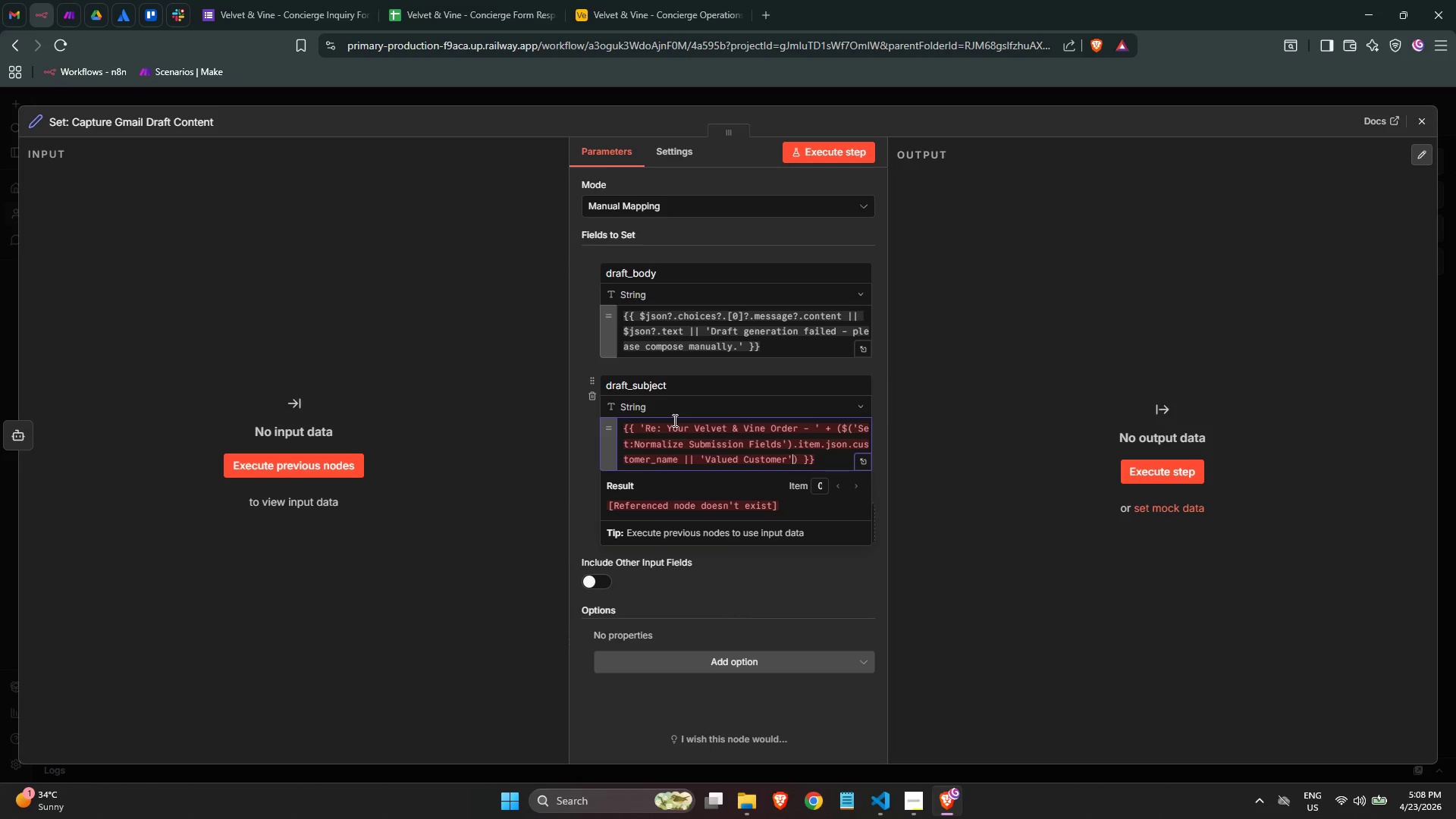 
key(ArrowRight)
 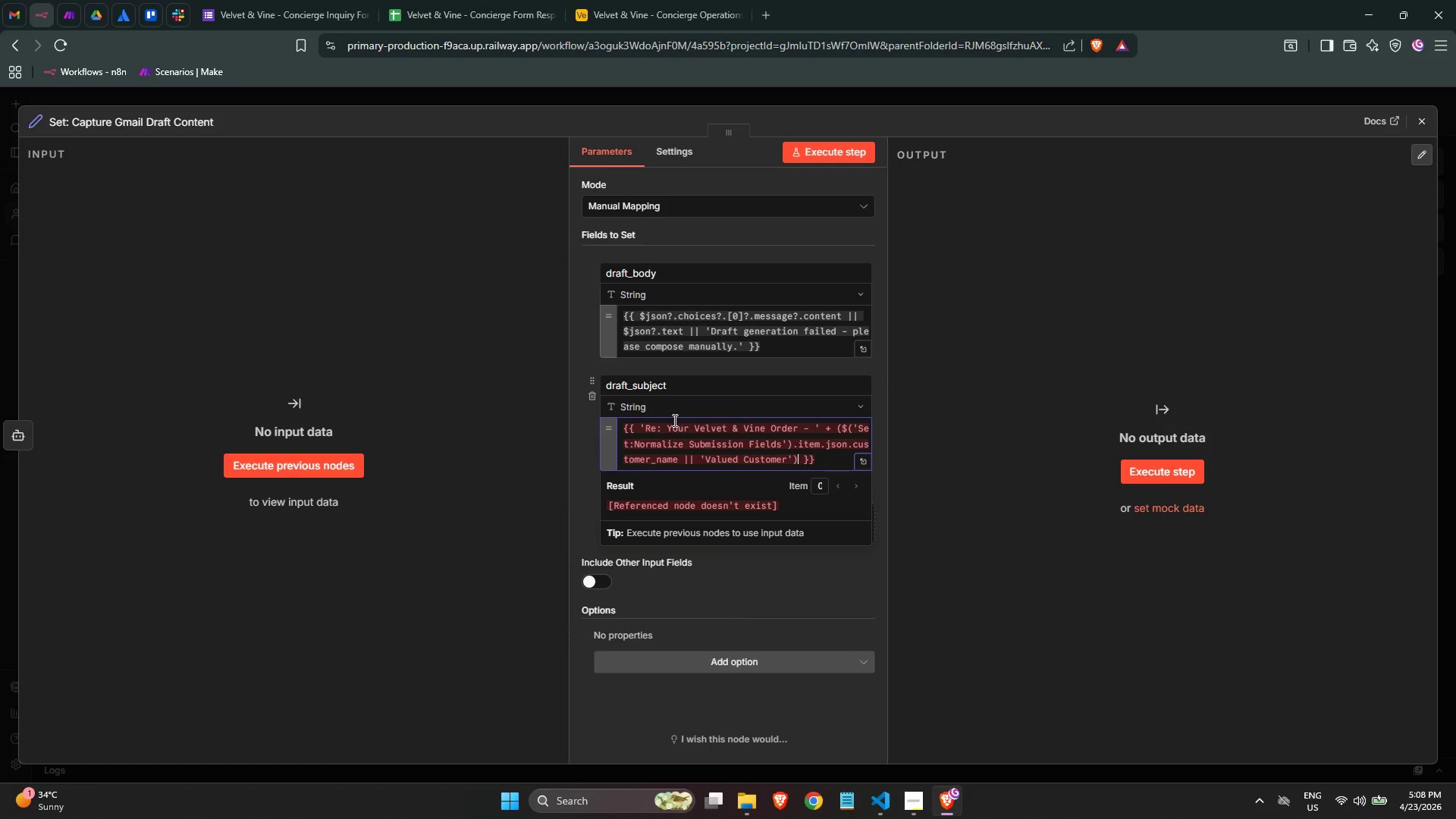 
key(ArrowRight)
 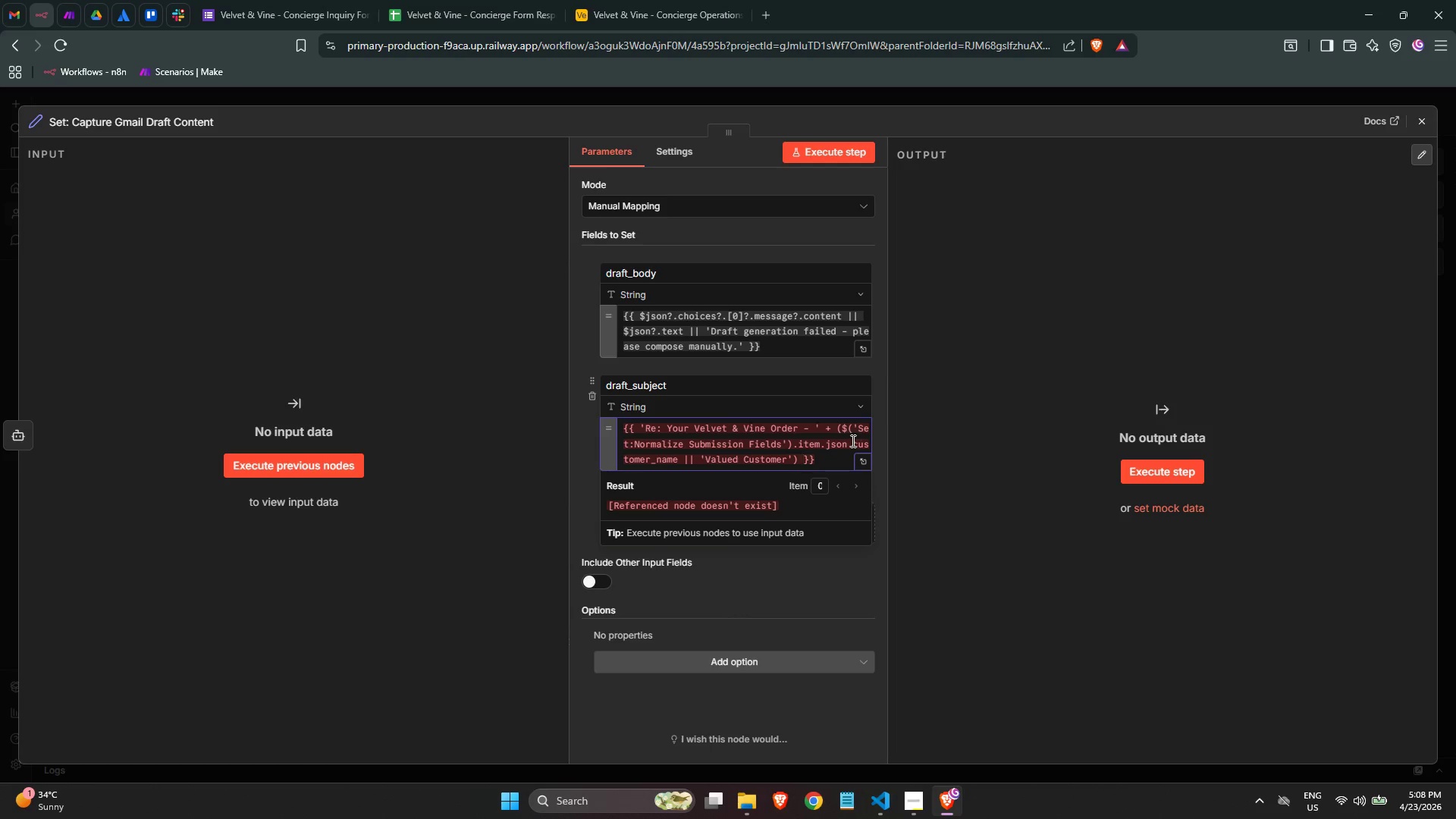 
wait(6.48)
 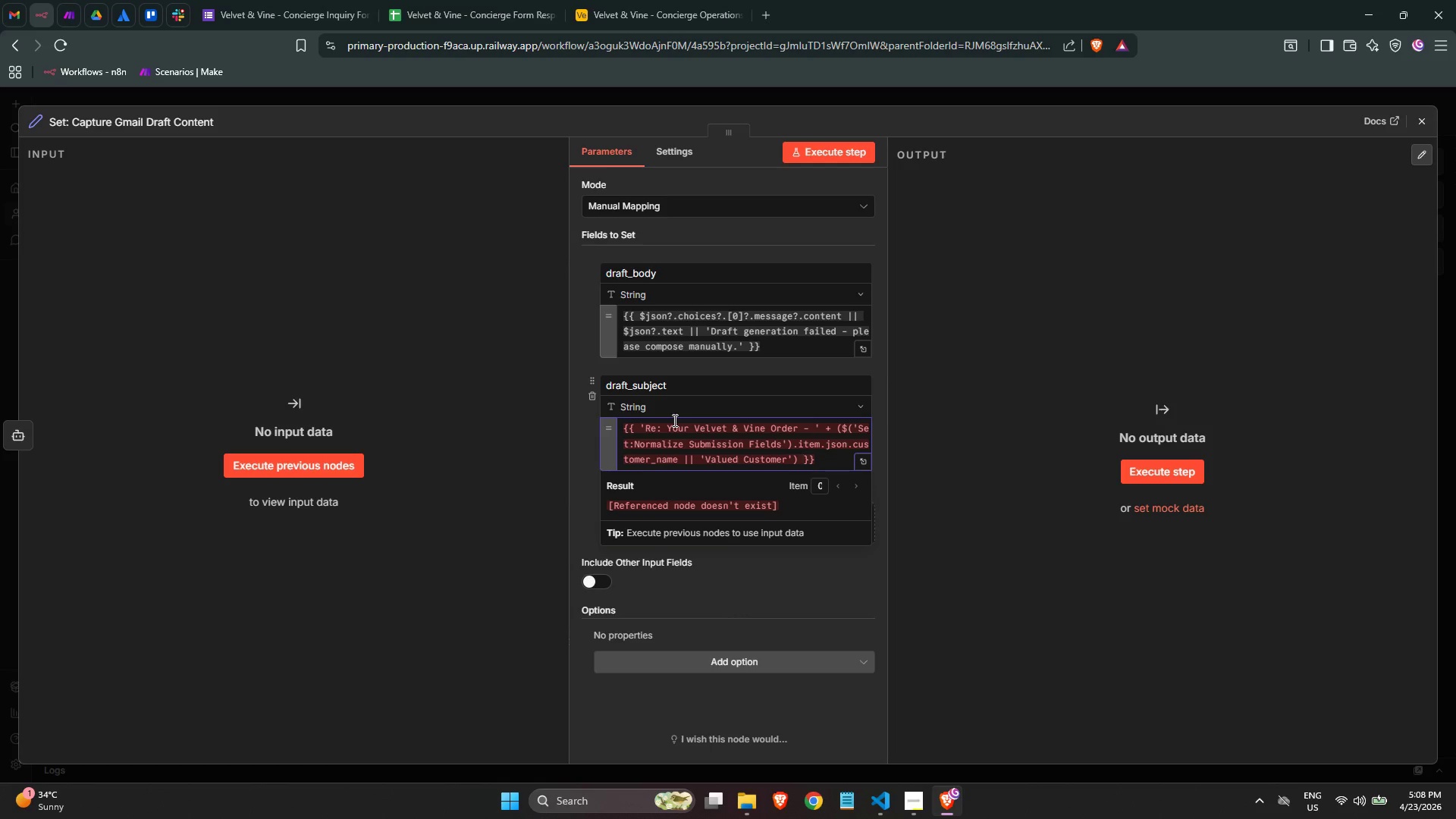 
left_click([851, 431])
 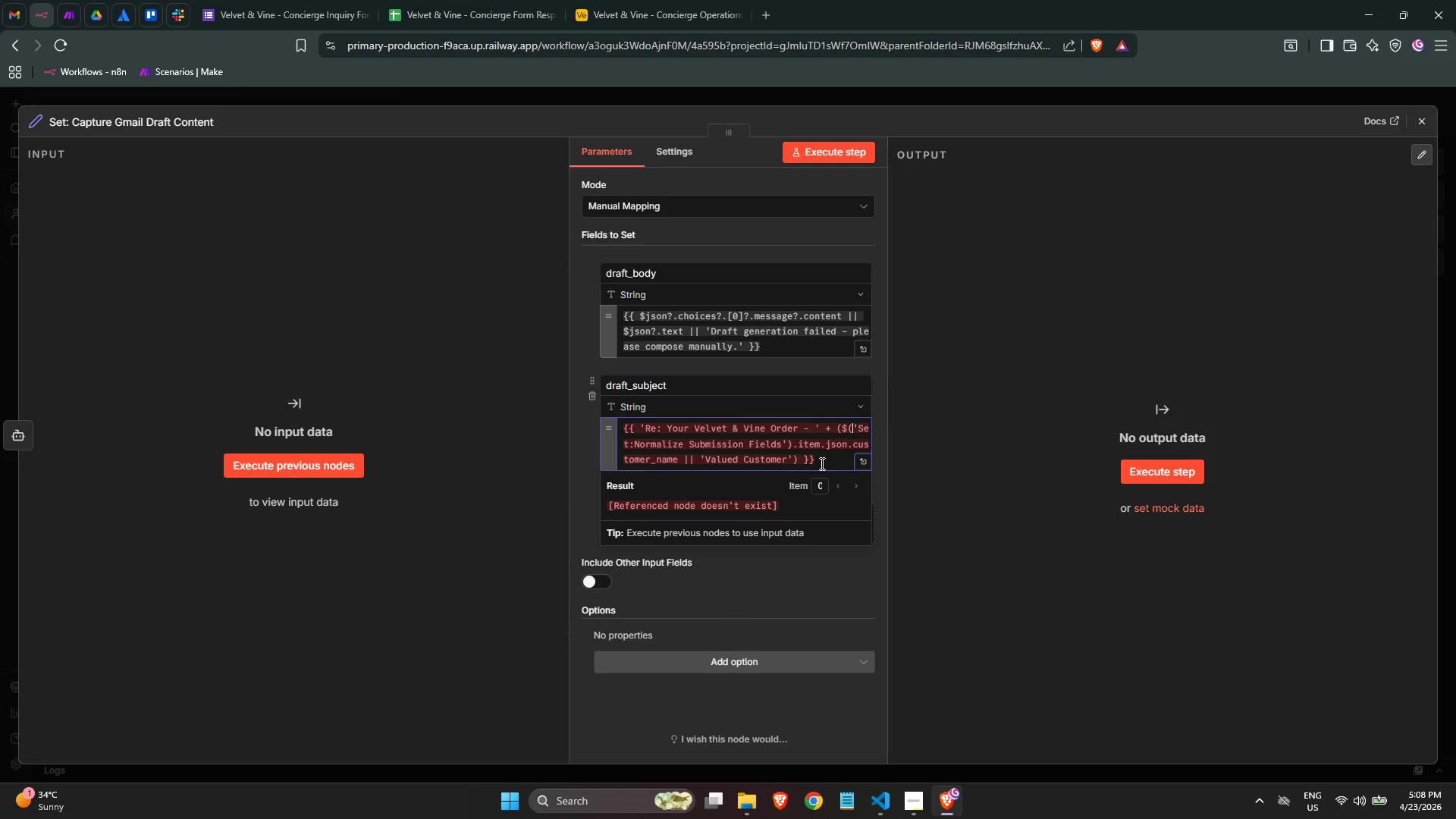 
left_click([800, 463])
 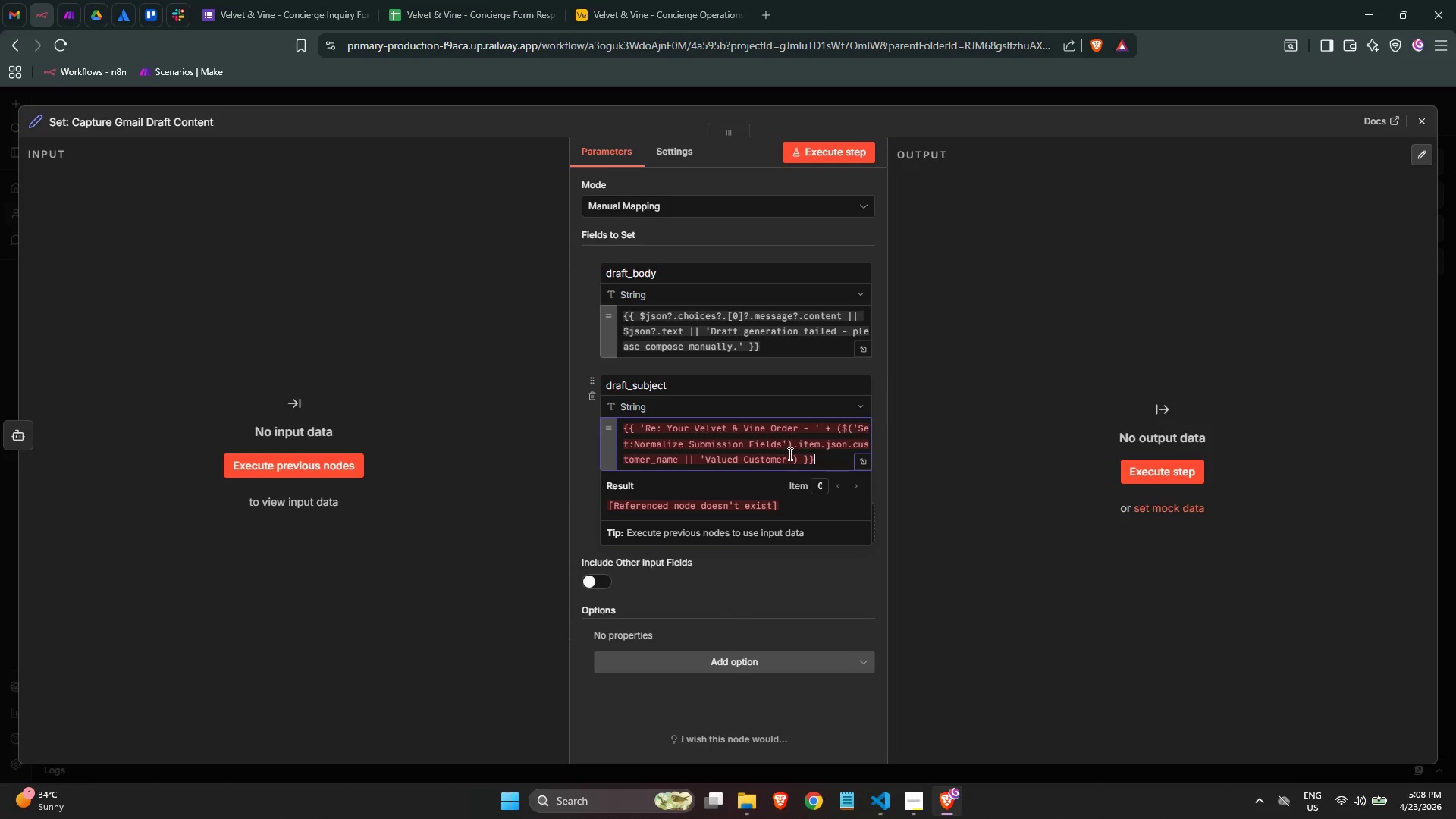 
wait(5.33)
 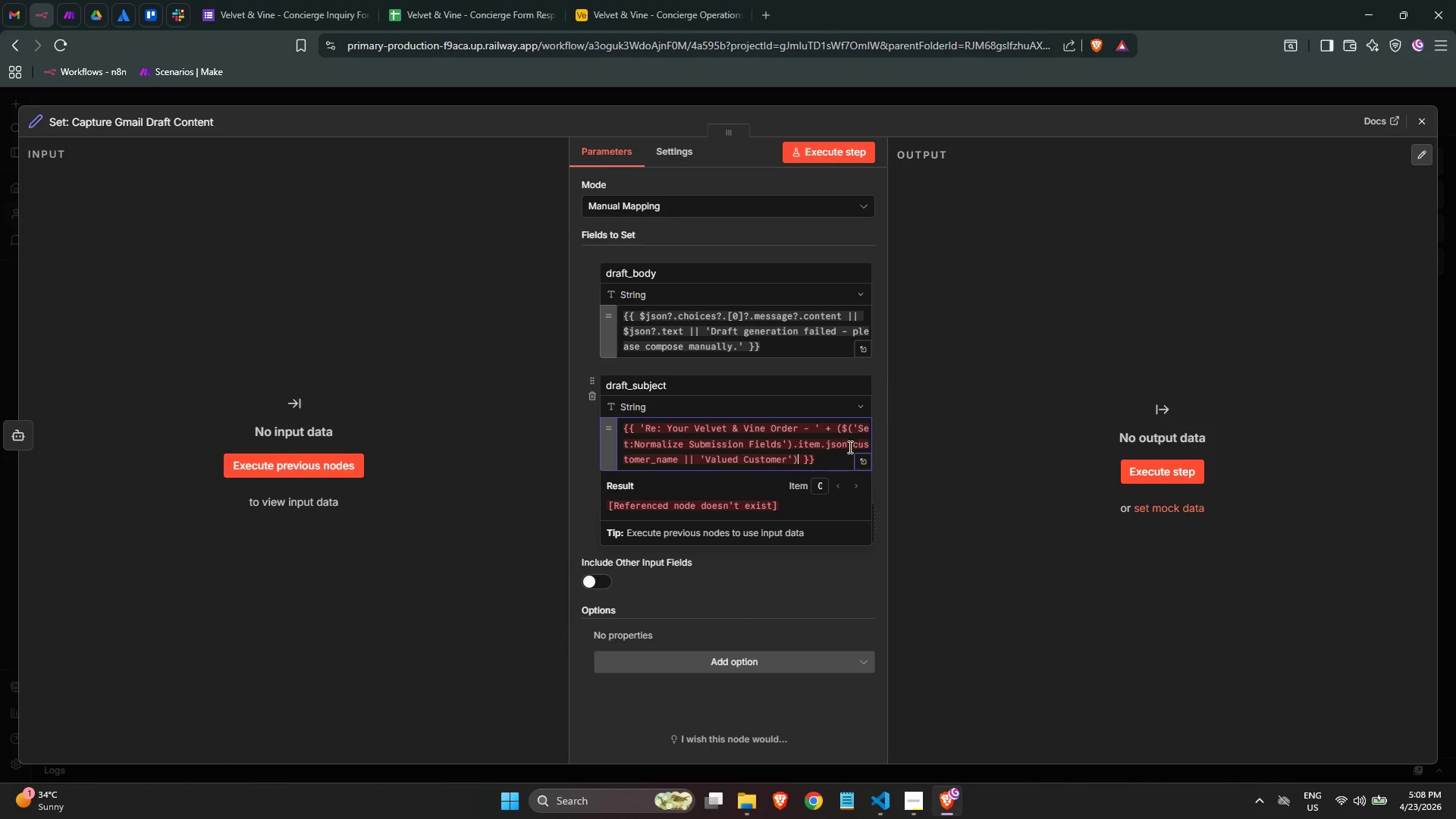 
left_click([795, 607])
 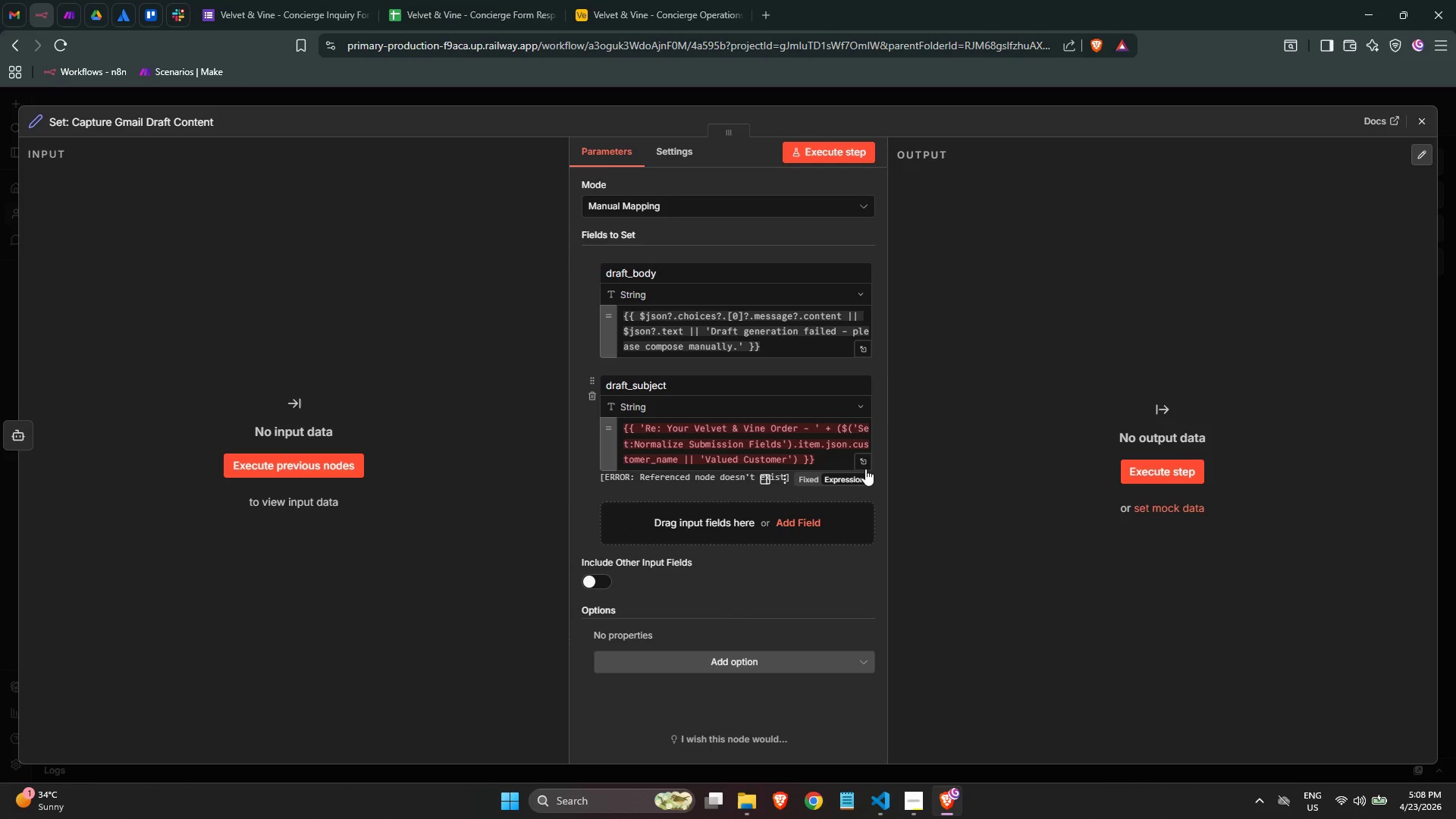 
left_click_drag(start_coordinate=[865, 464], to_coordinate=[869, 466])
 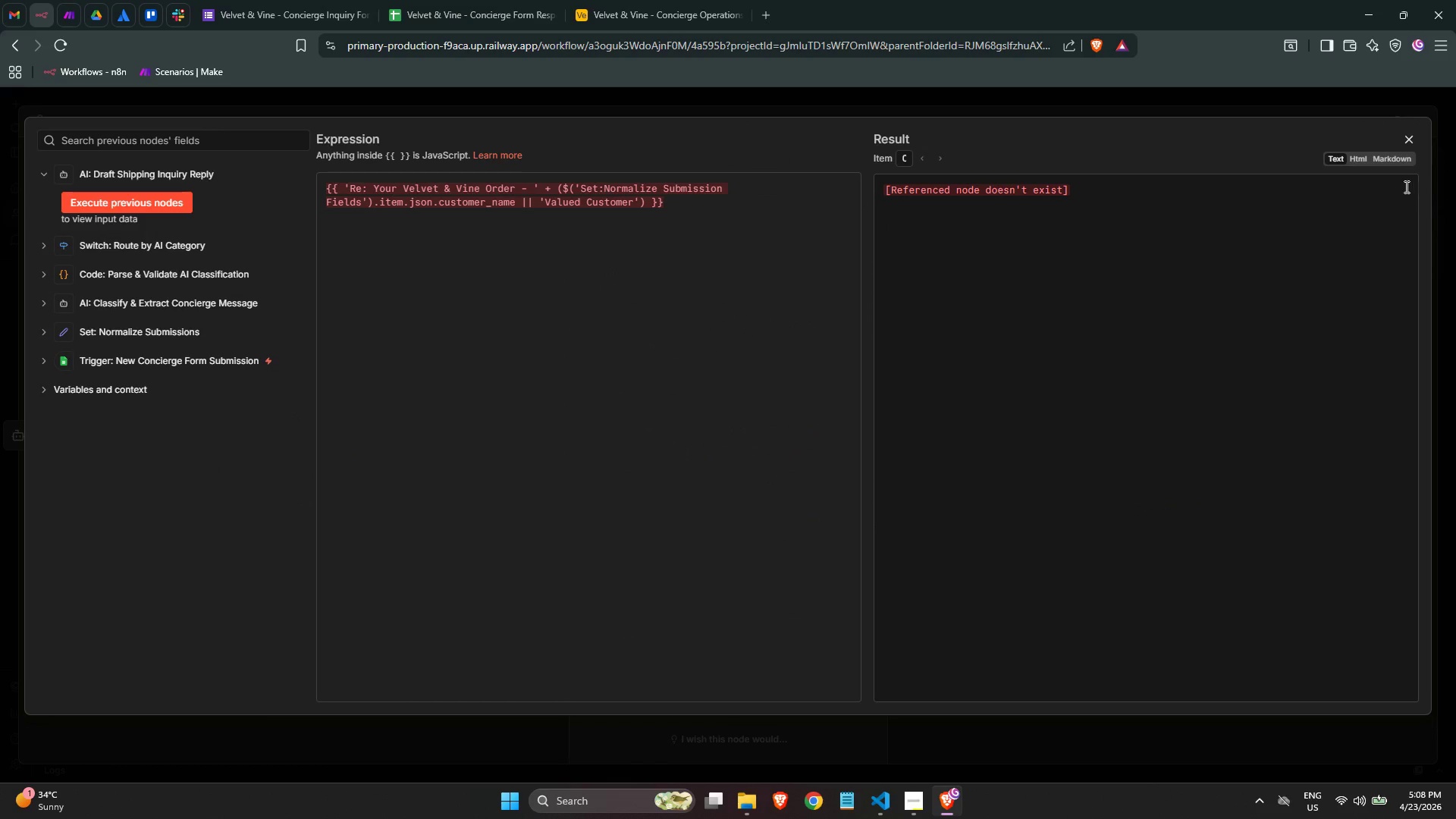 
left_click([1413, 146])
 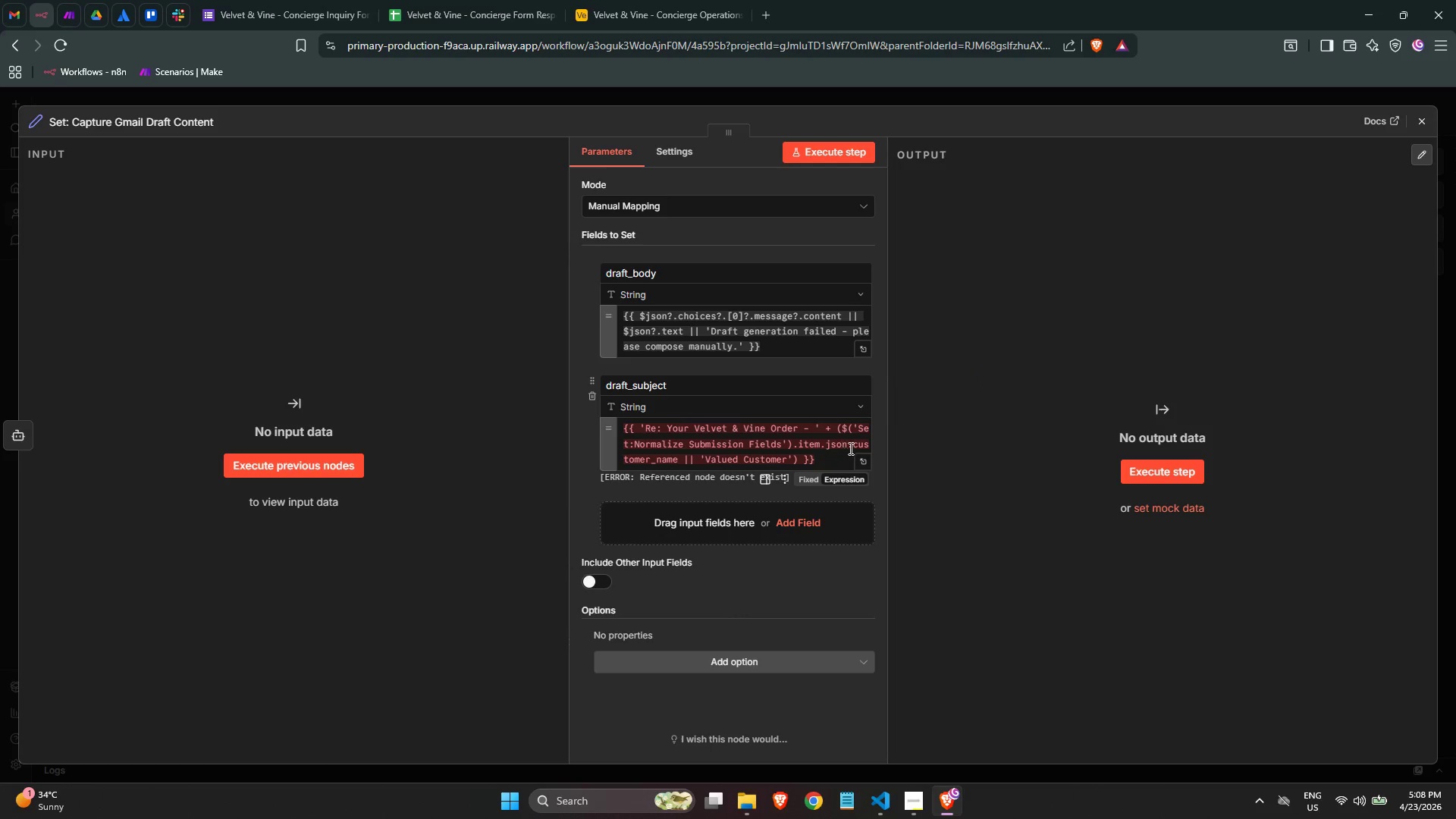 
left_click([866, 458])
 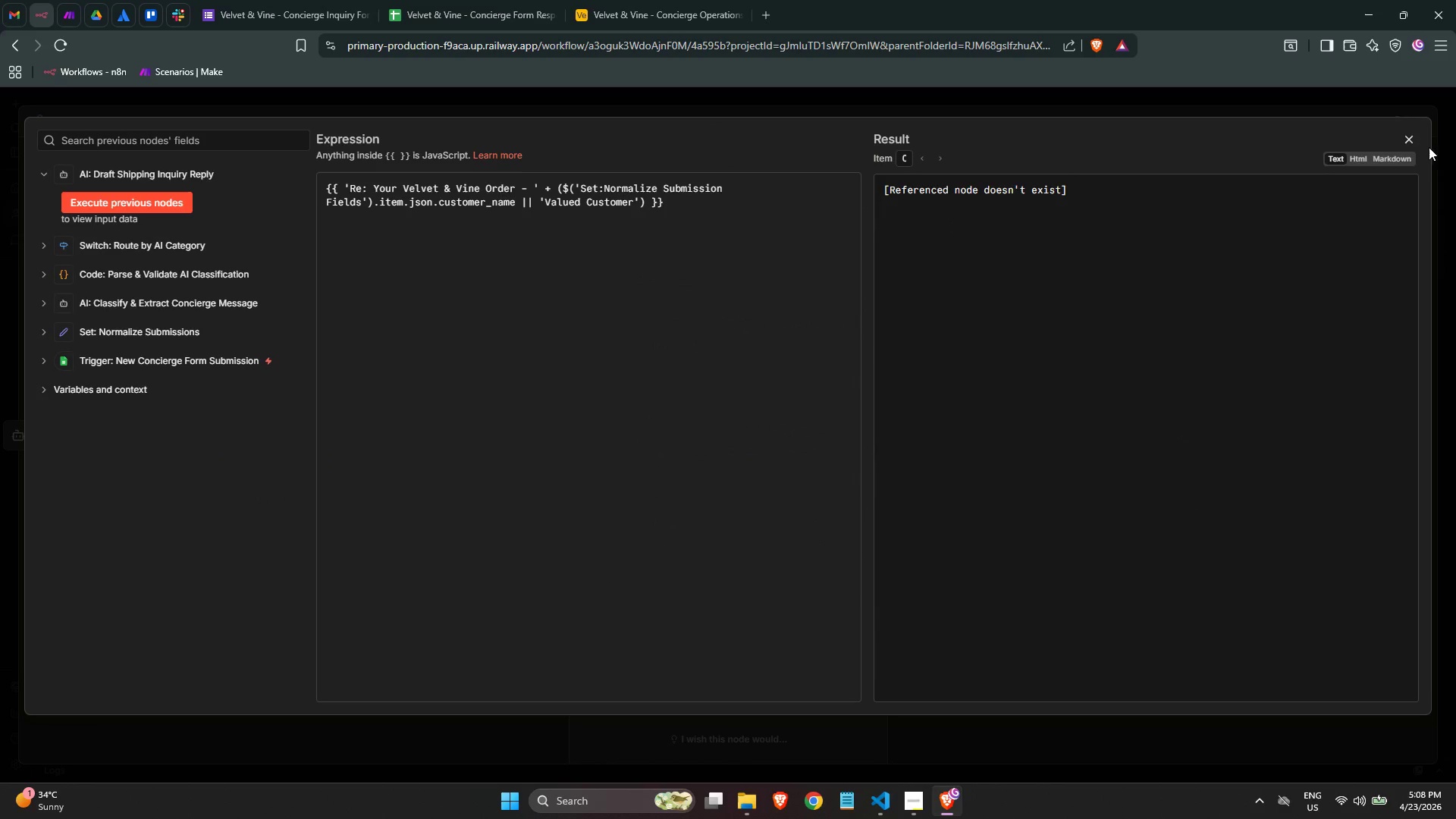 
left_click_drag(start_coordinate=[1407, 144], to_coordinate=[1412, 145])
 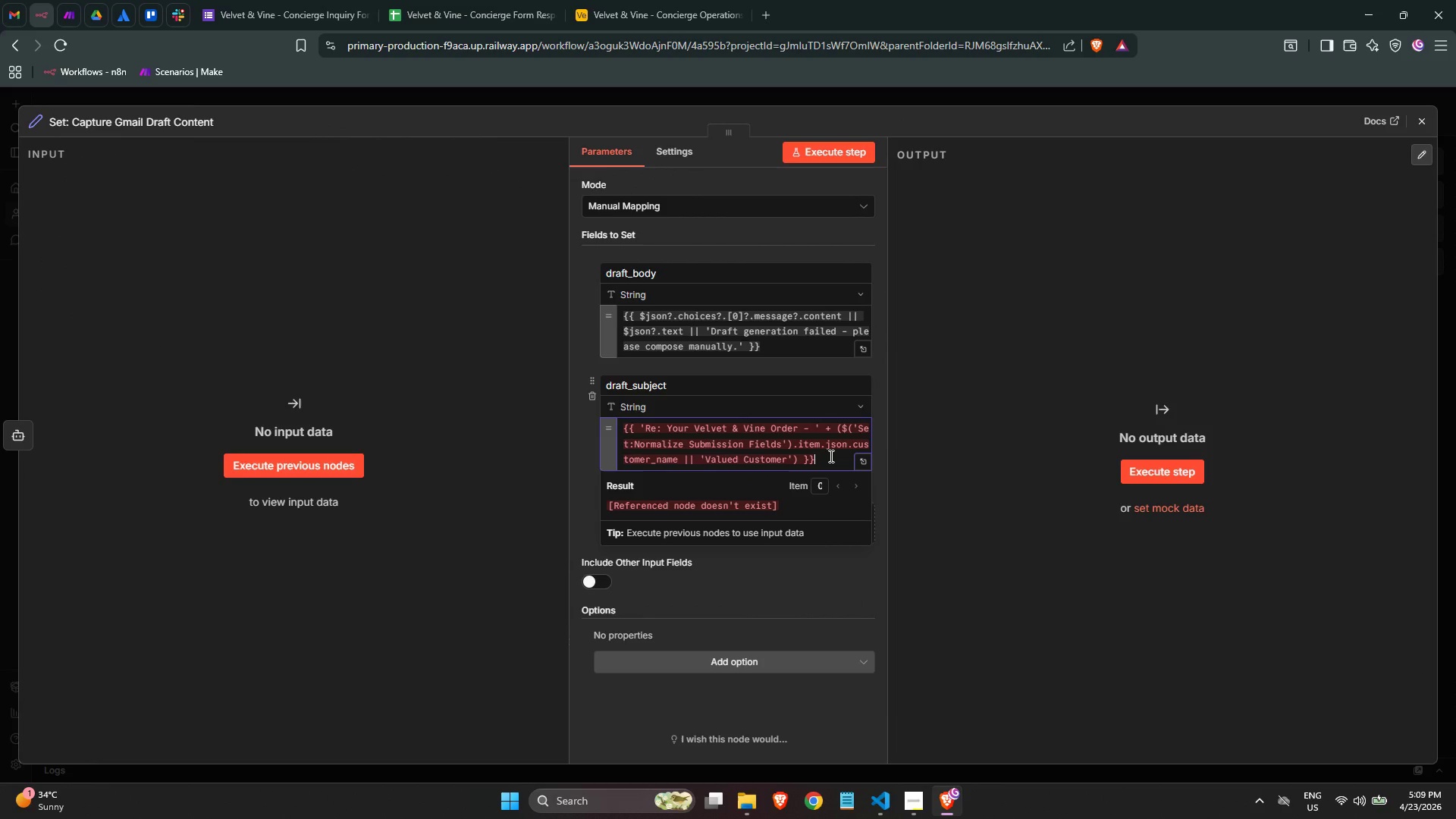 
wait(7.69)
 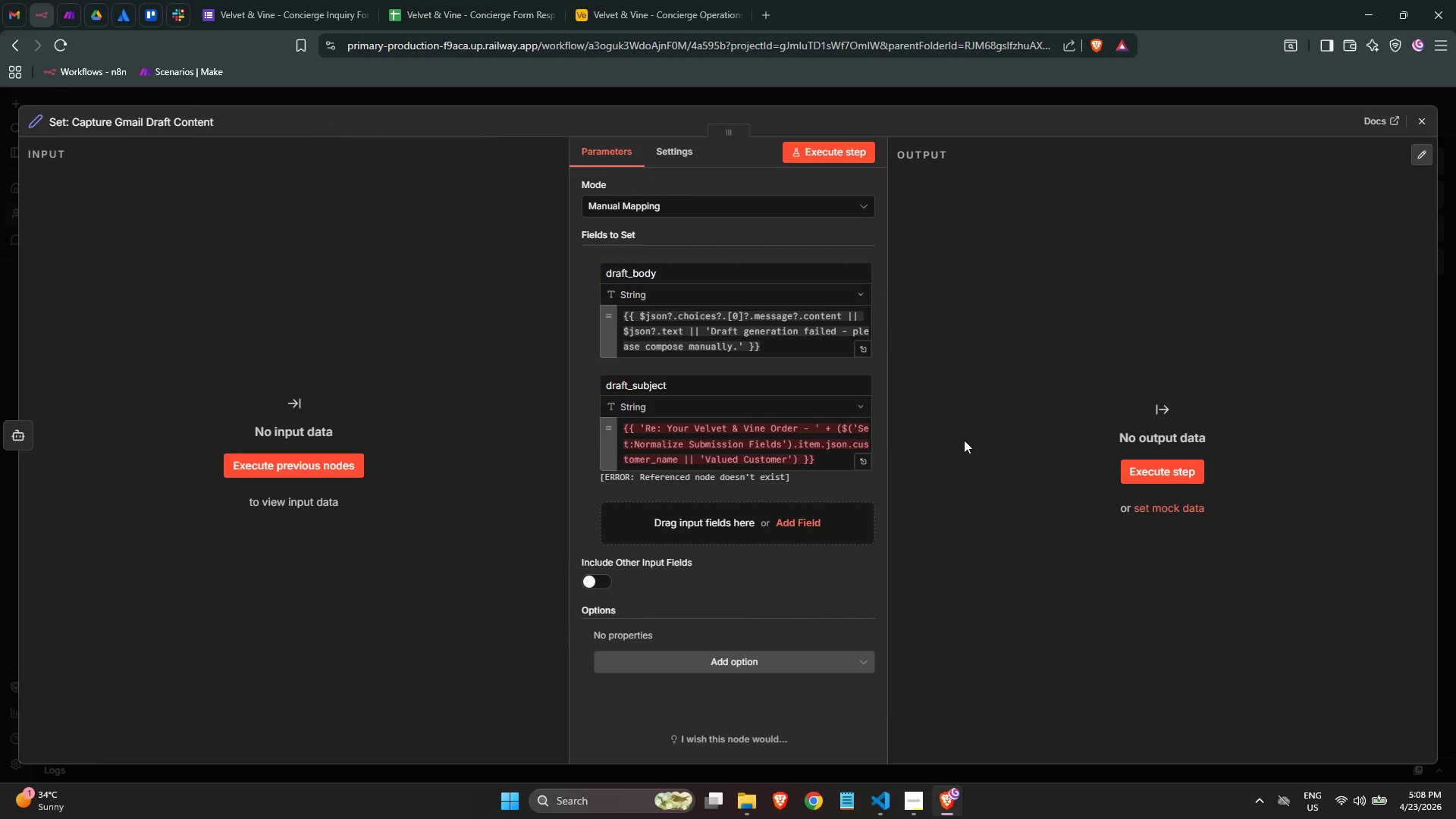 
left_click([762, 573])
 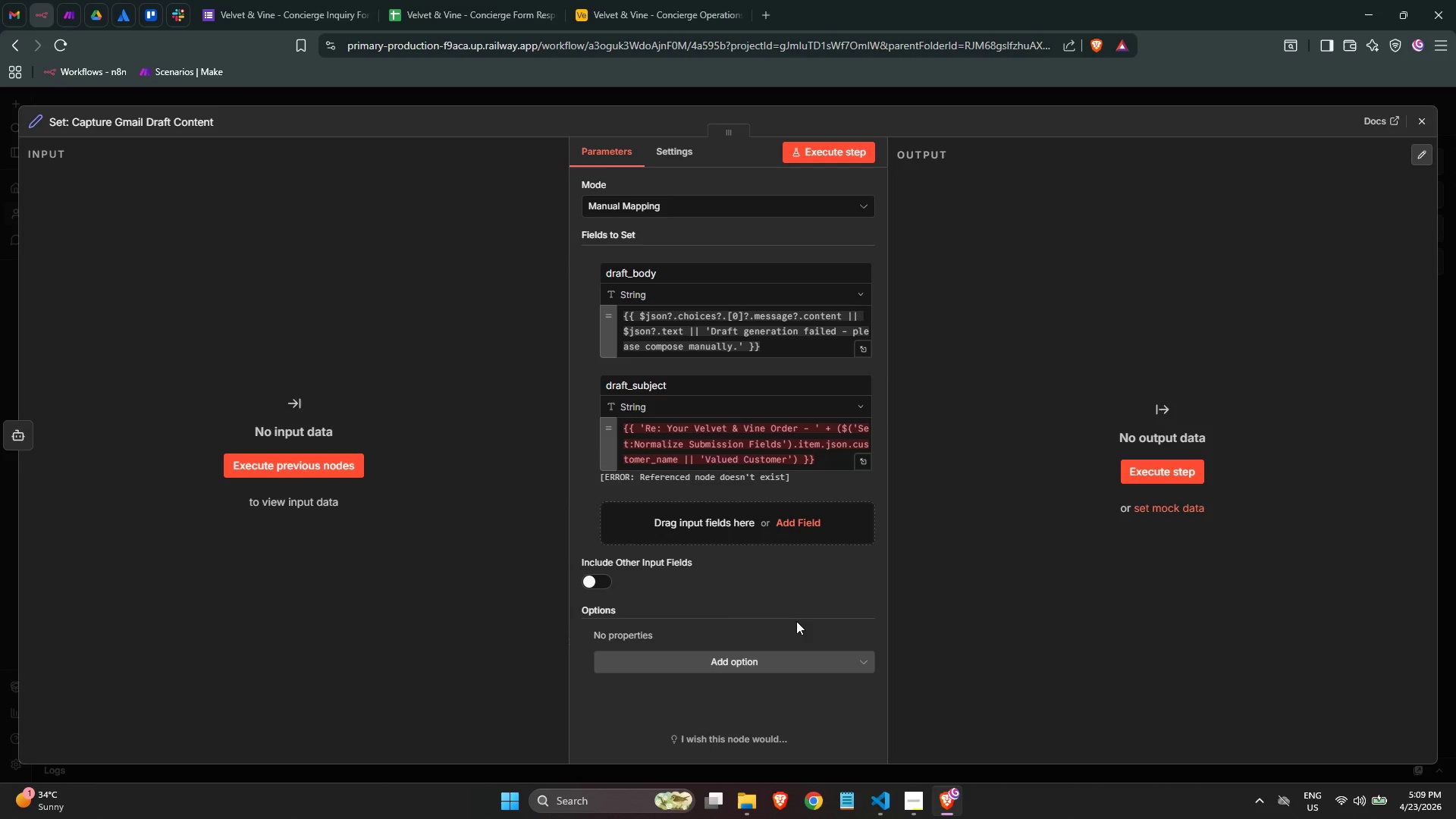 
wait(22.67)
 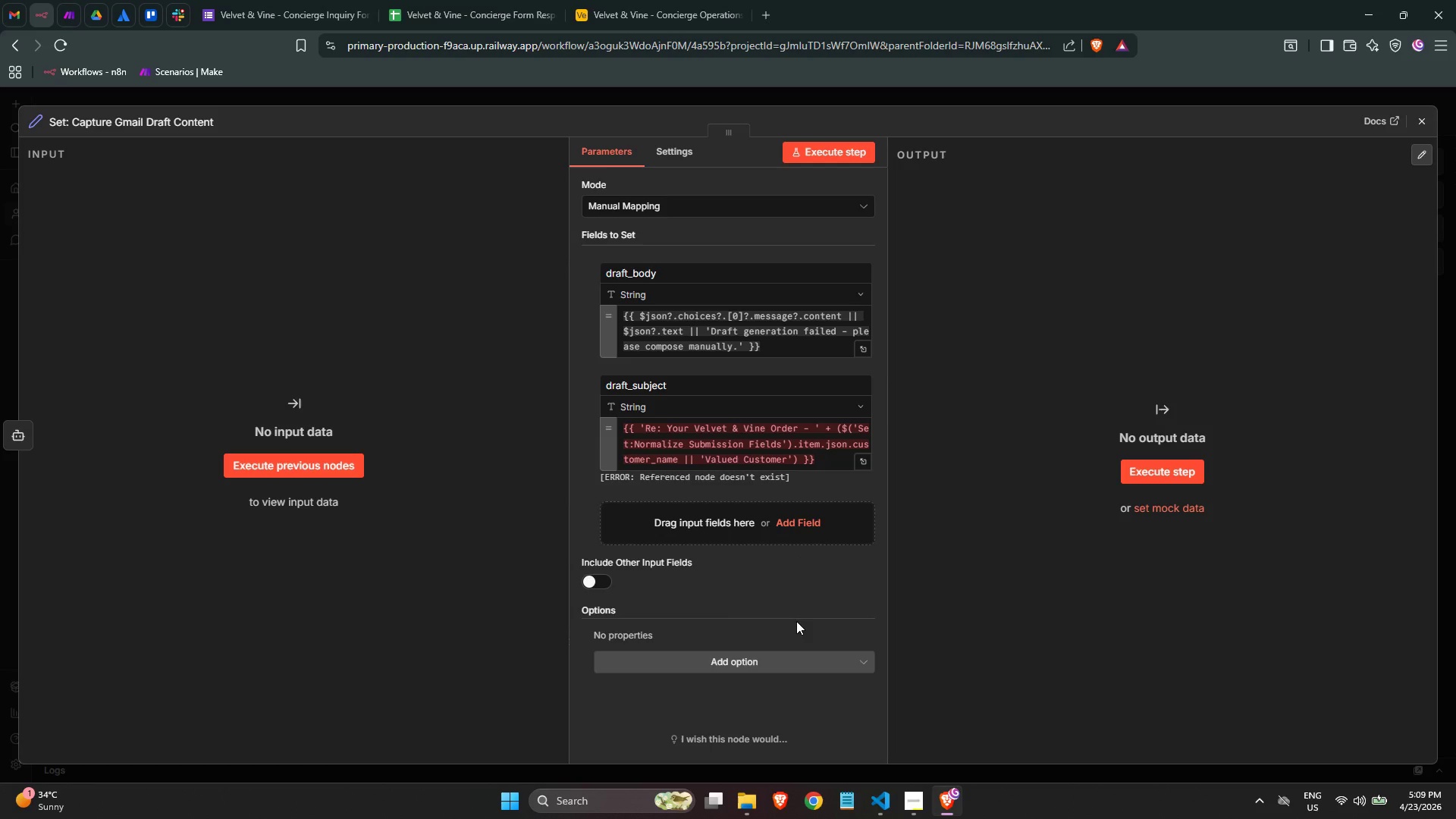 
left_click([859, 461])
 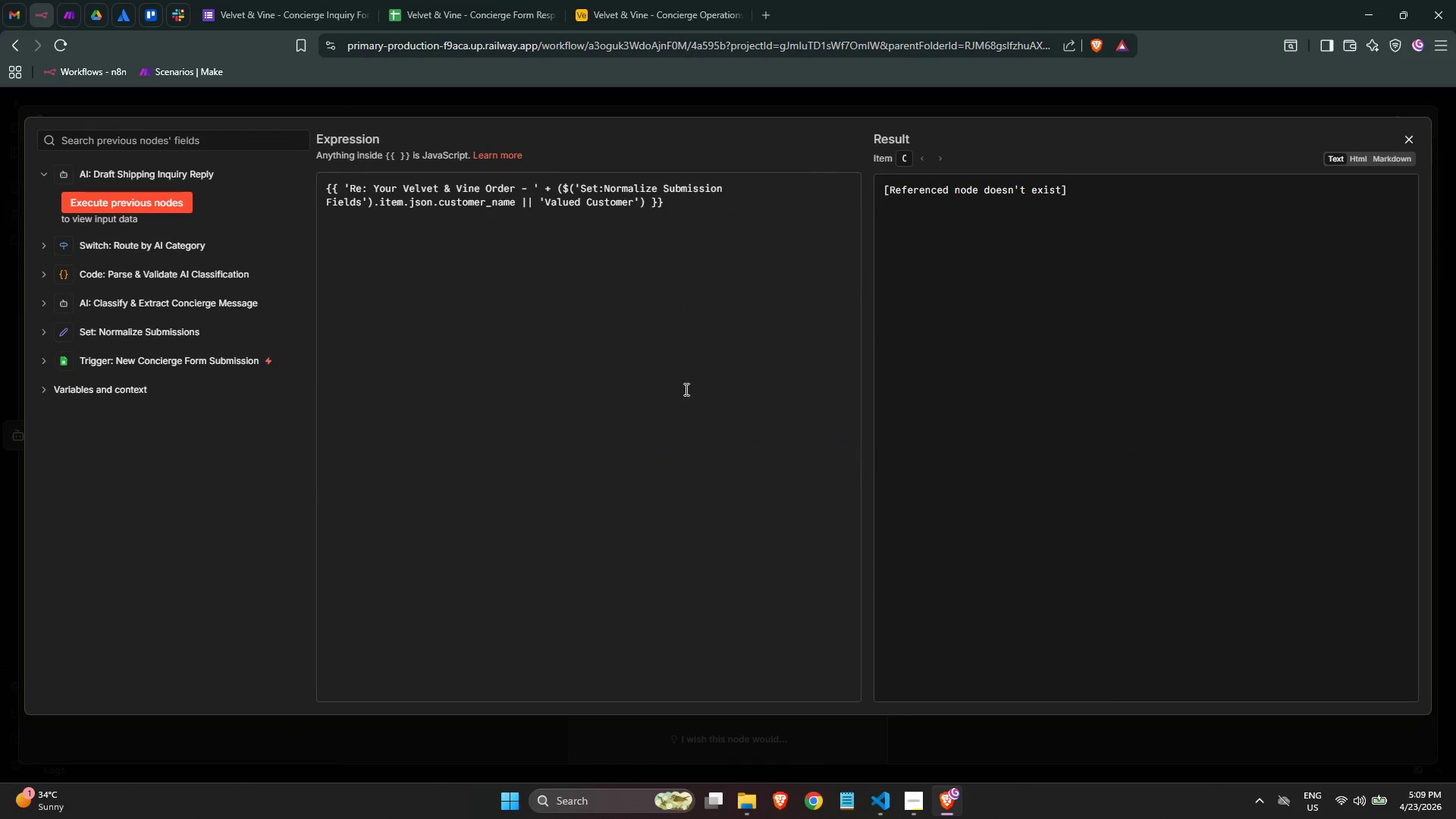 
left_click([673, 381])
 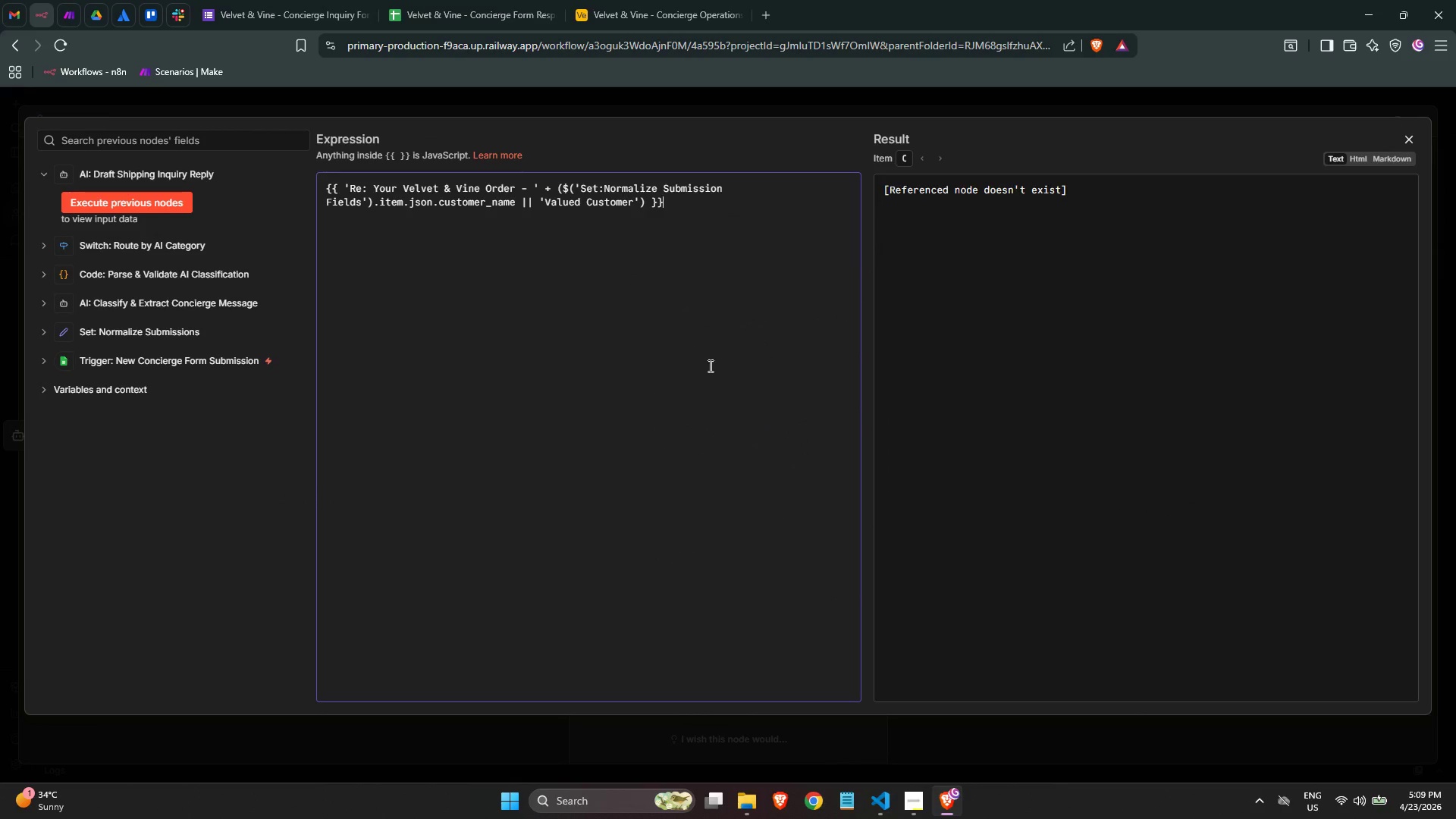 
left_click([917, 789])